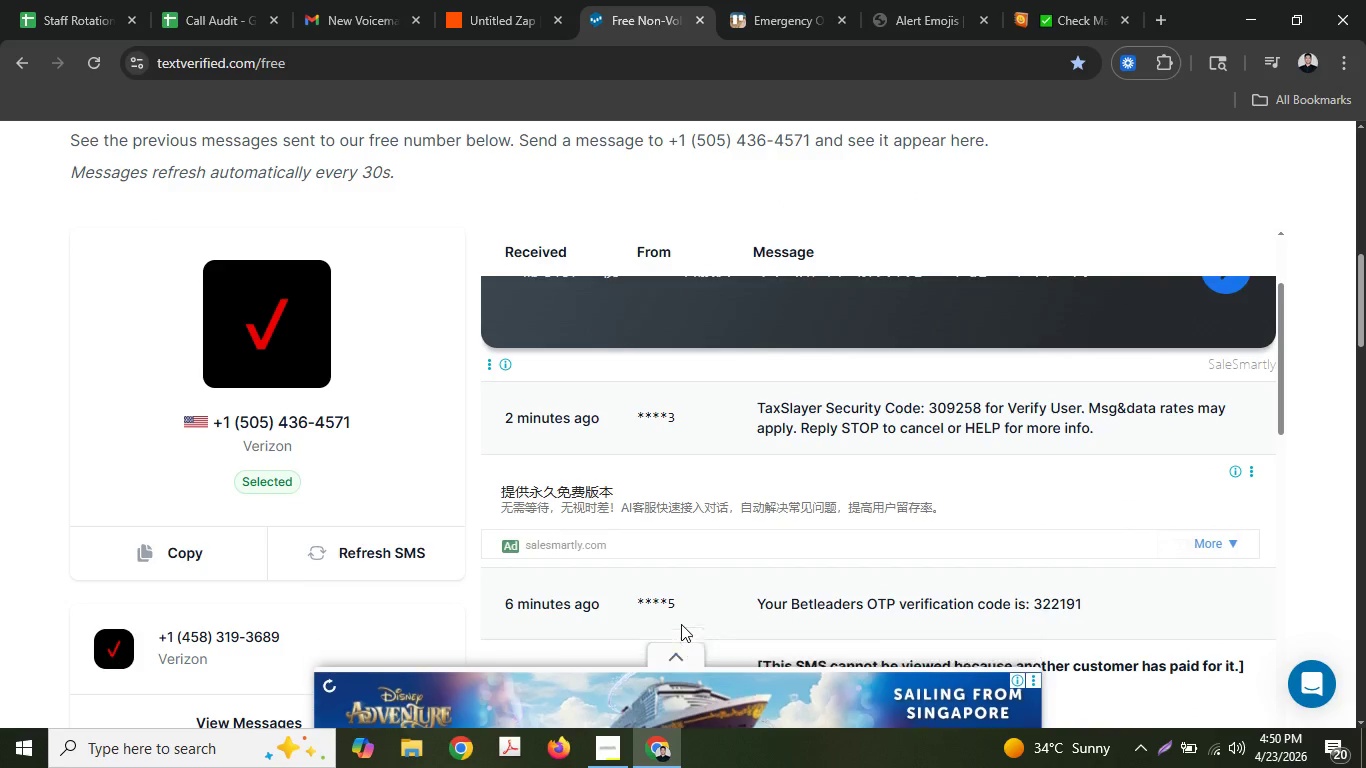 
scroll: coordinate [741, 558], scroll_direction: up, amount: 2.0
 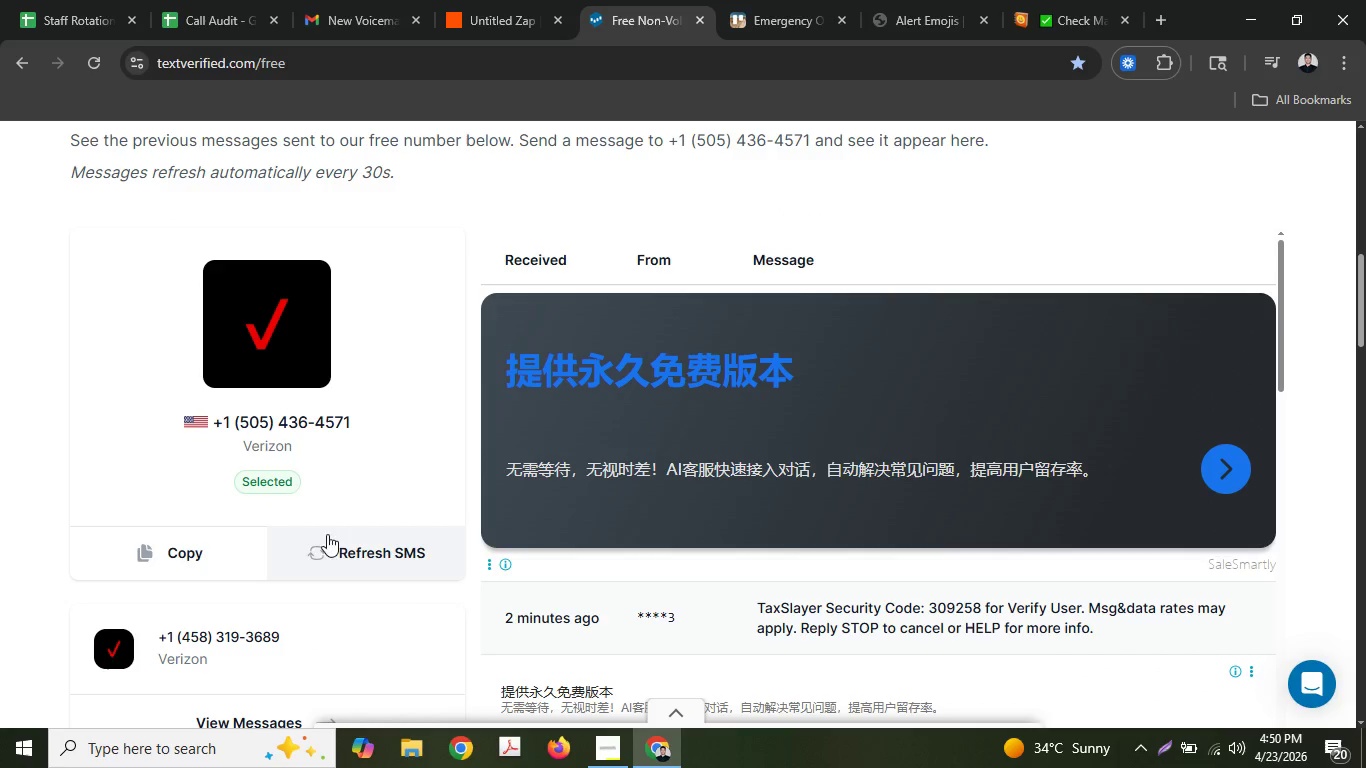 
left_click([304, 549])
 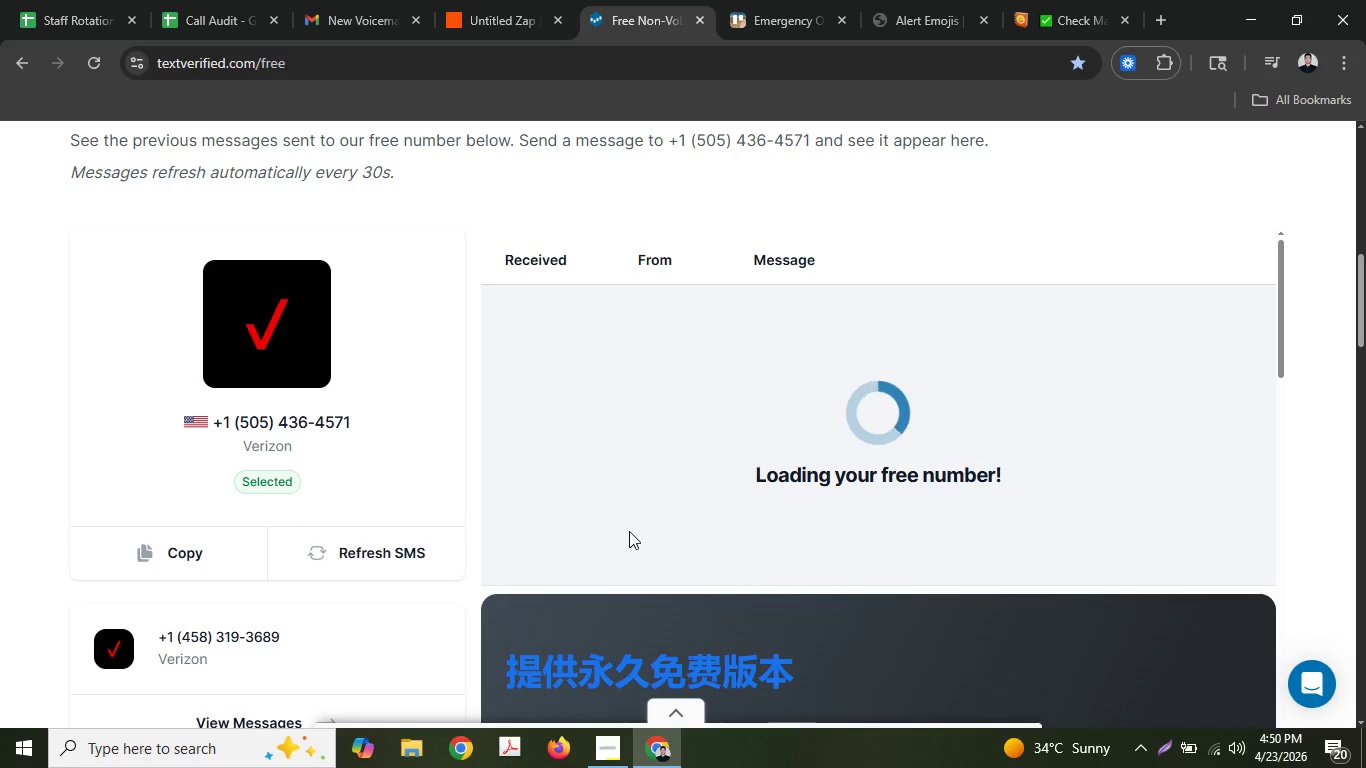 
scroll: coordinate [629, 531], scroll_direction: down, amount: 3.0
 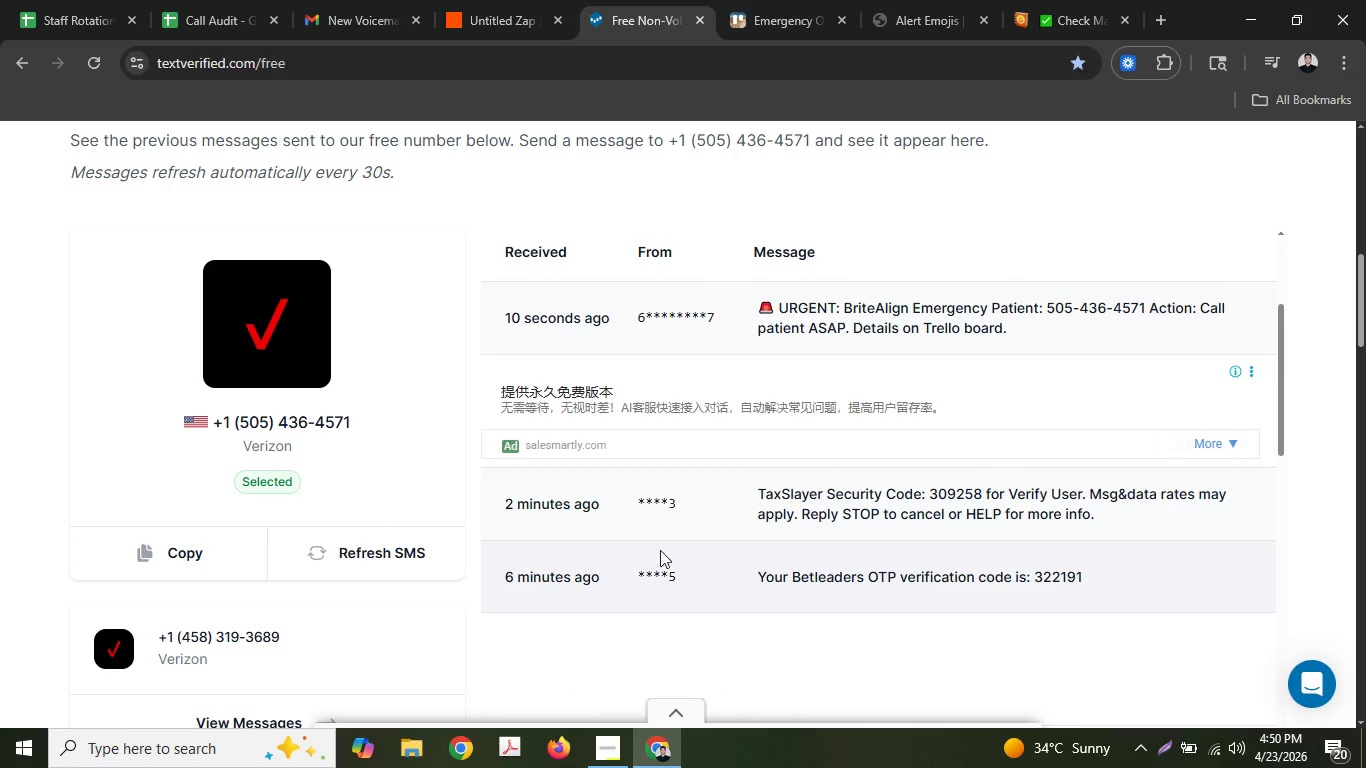 
scroll: coordinate [660, 549], scroll_direction: up, amount: 1.0
 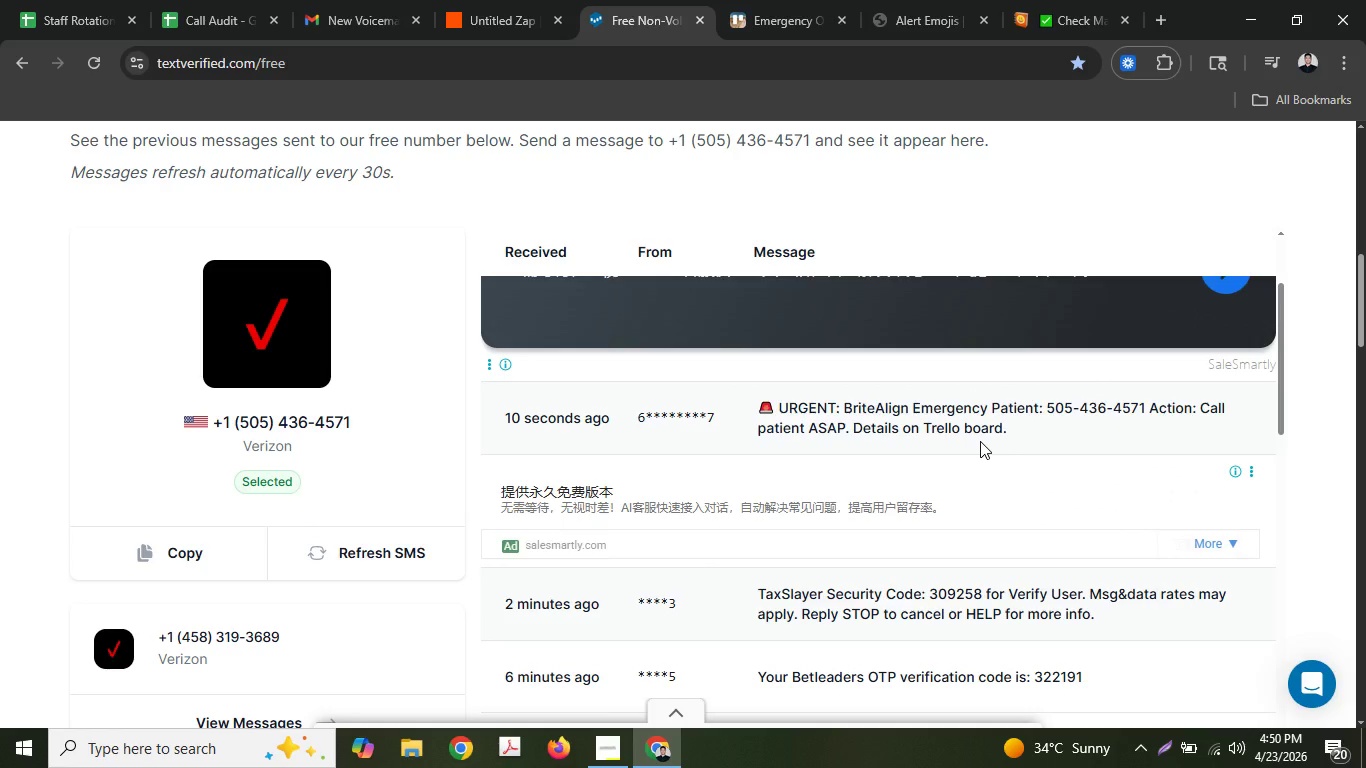 
wait(8.7)
 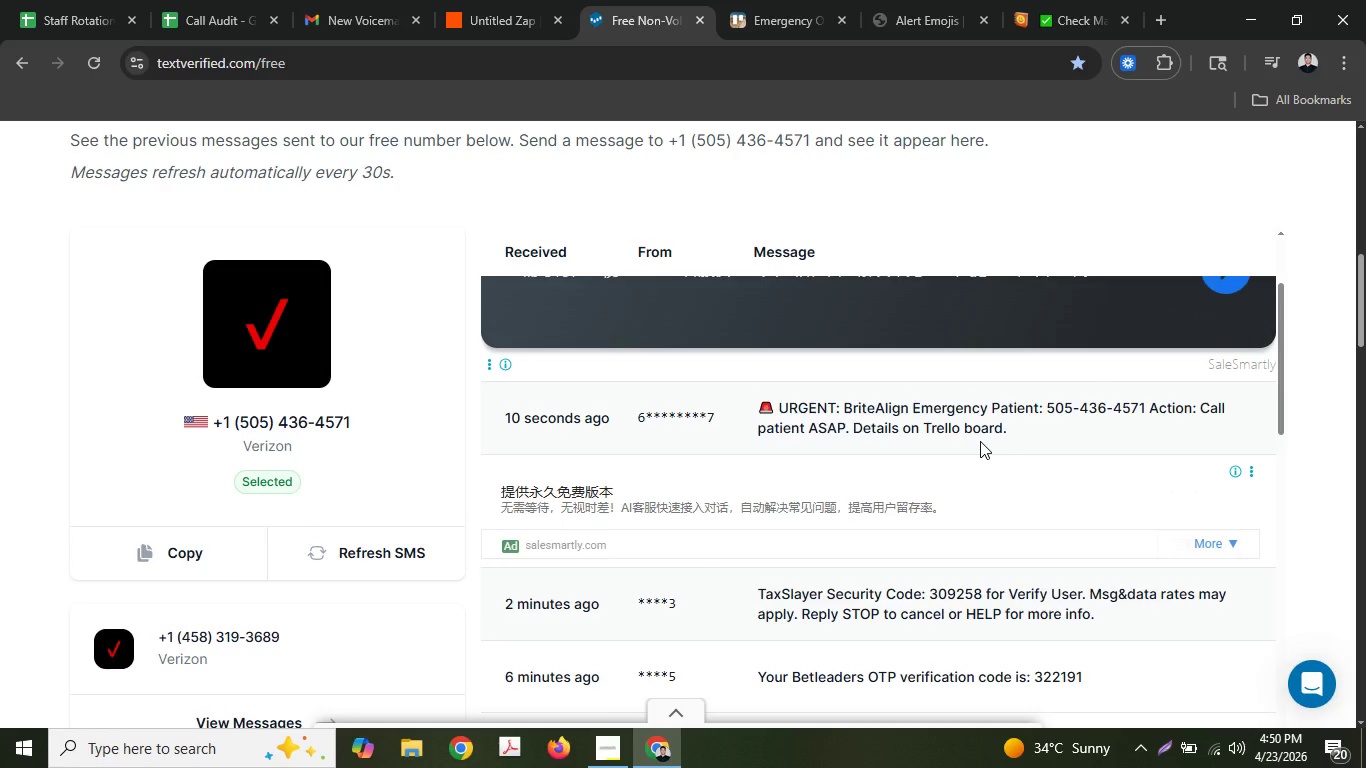 
left_click([509, 0])
 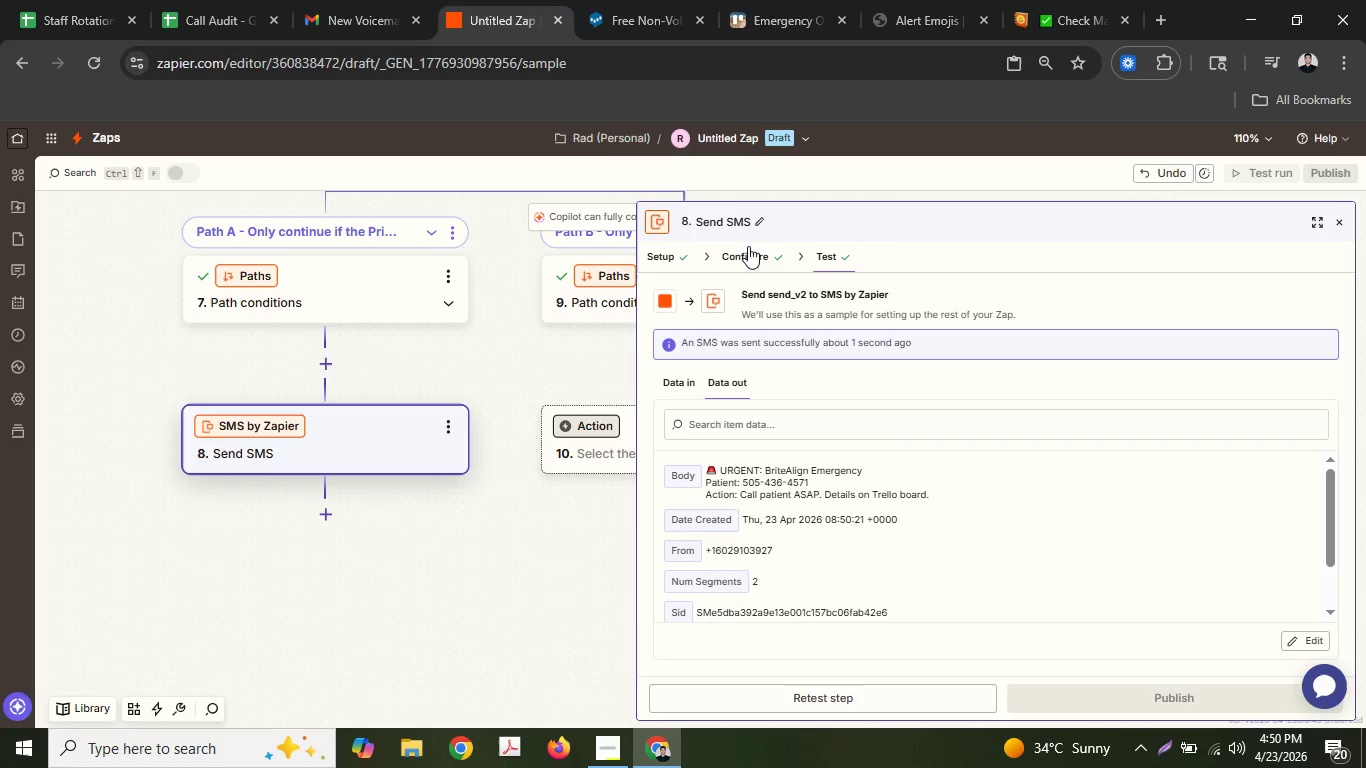 
left_click([748, 255])
 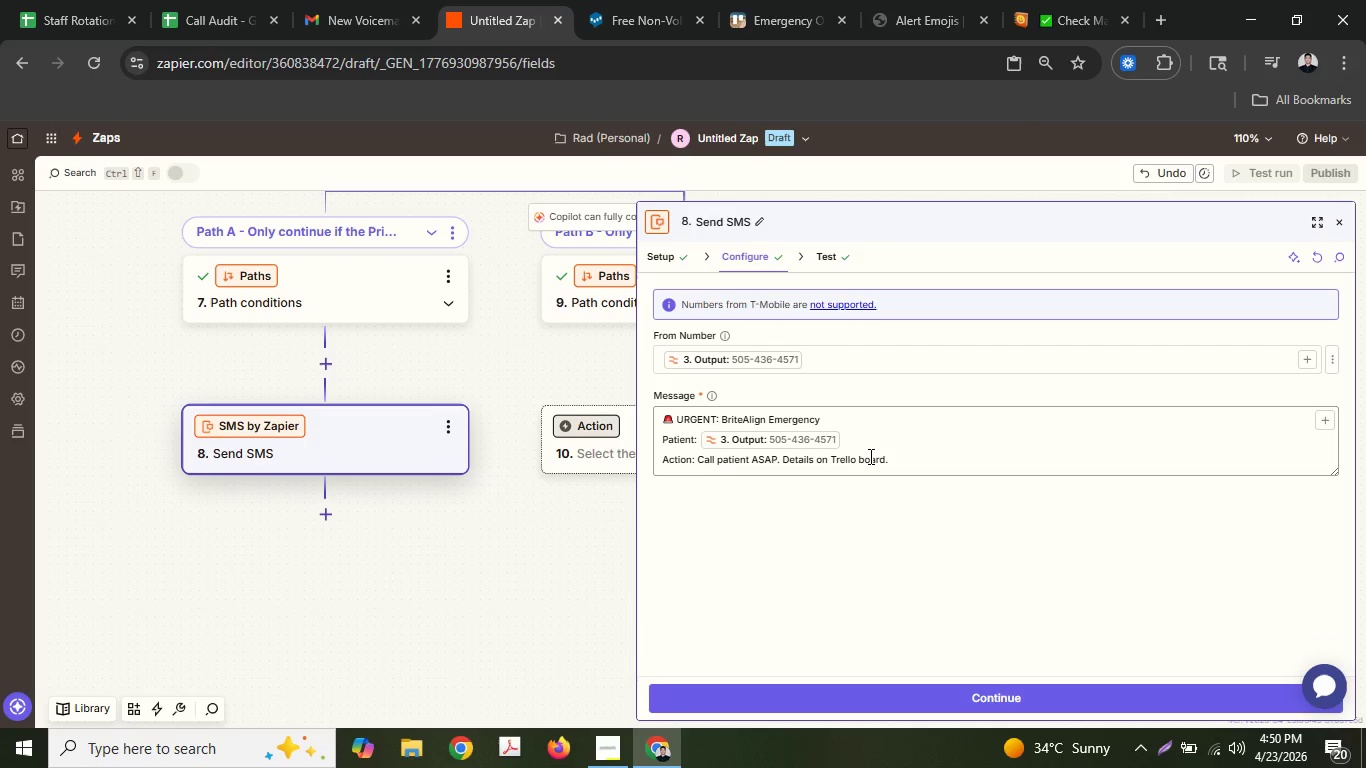 
left_click([861, 456])
 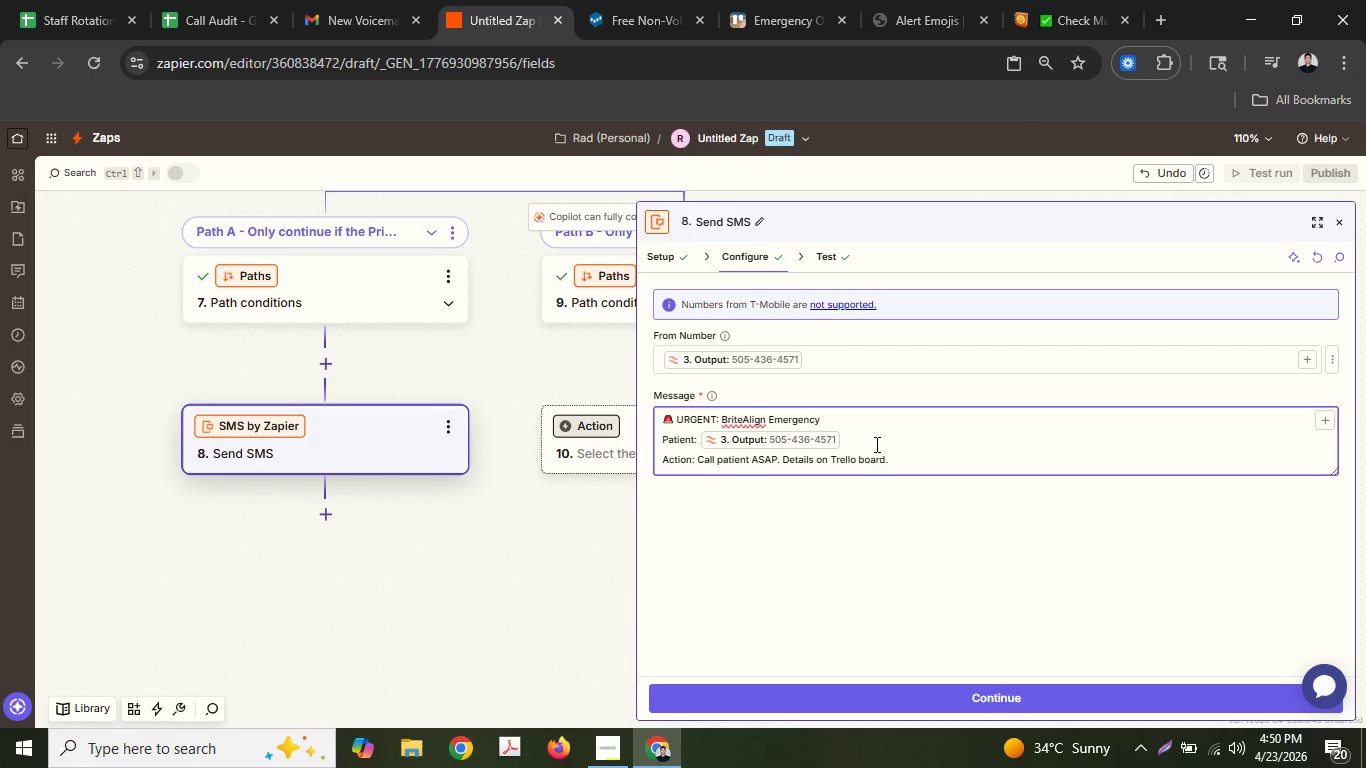 
type(High)
 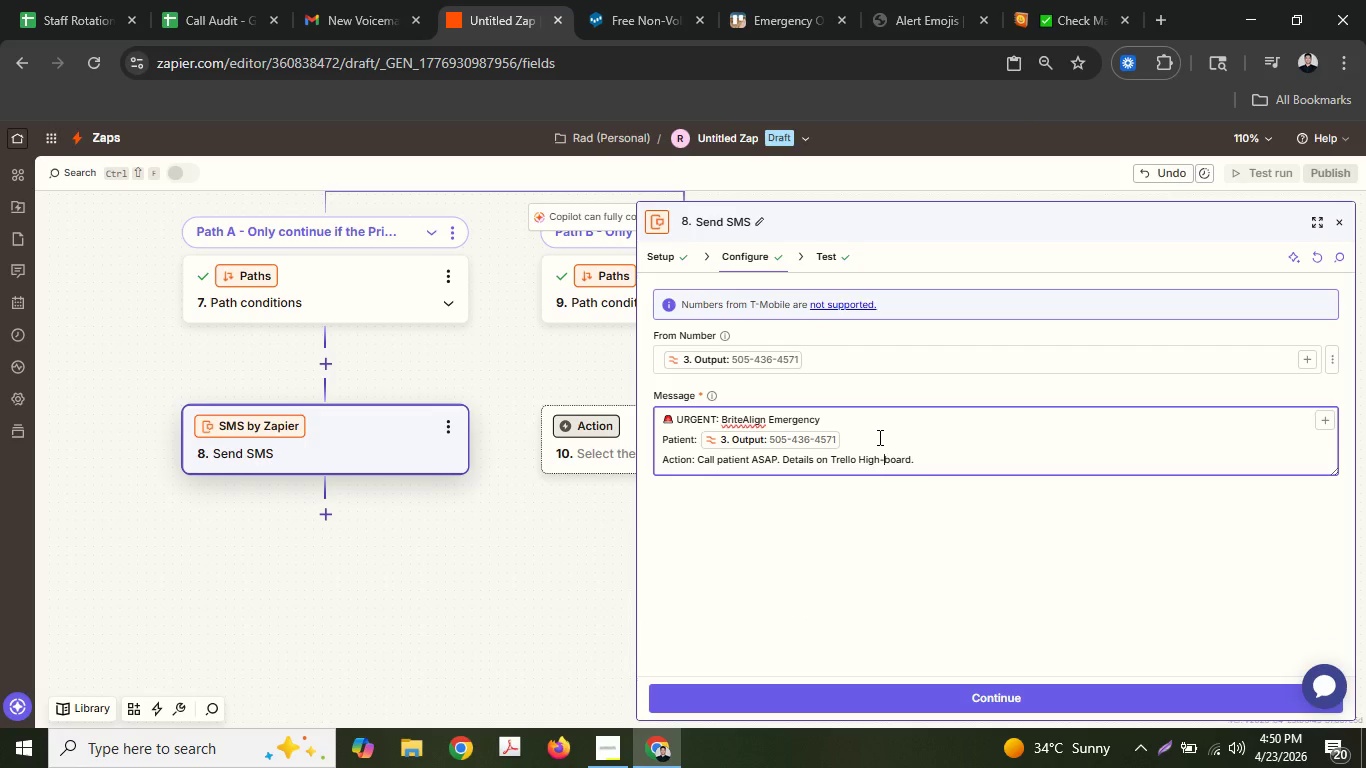 
type(-Priority)
 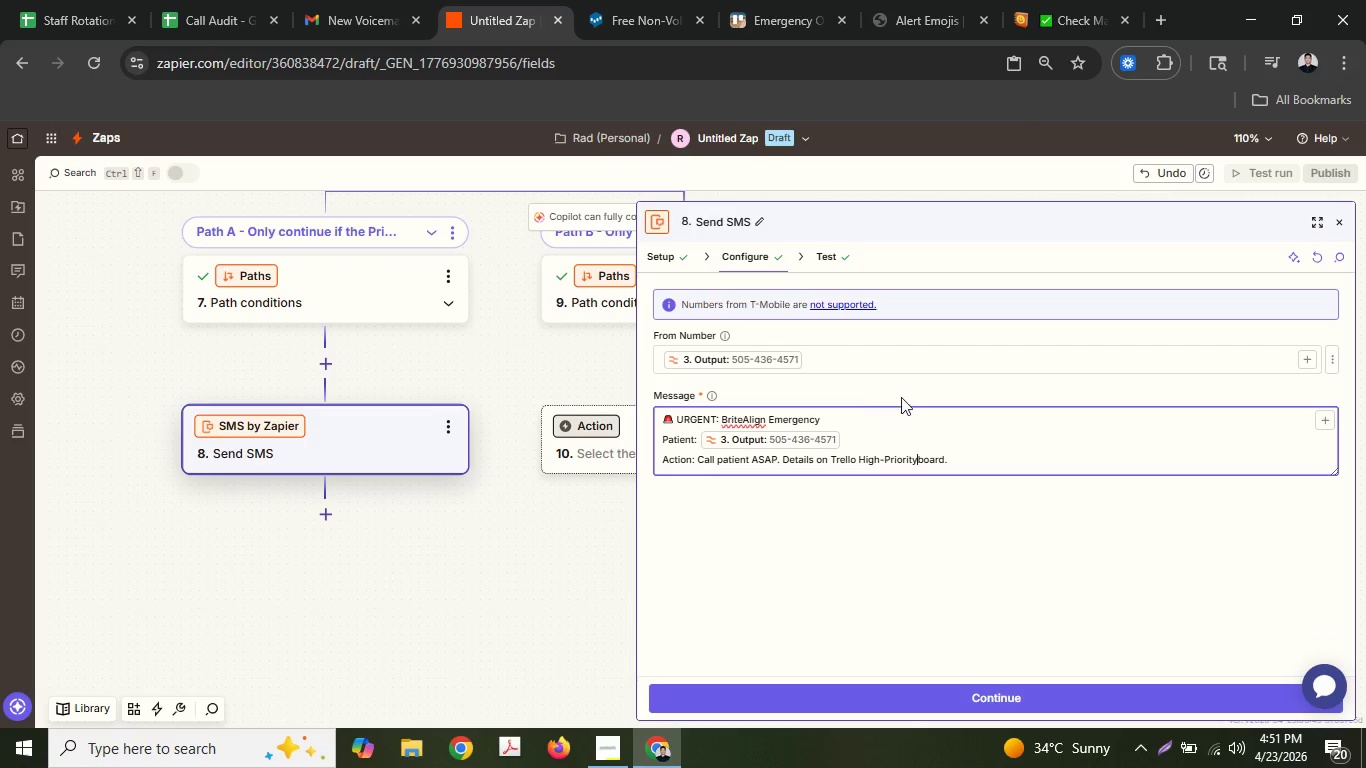 
key(Space)
 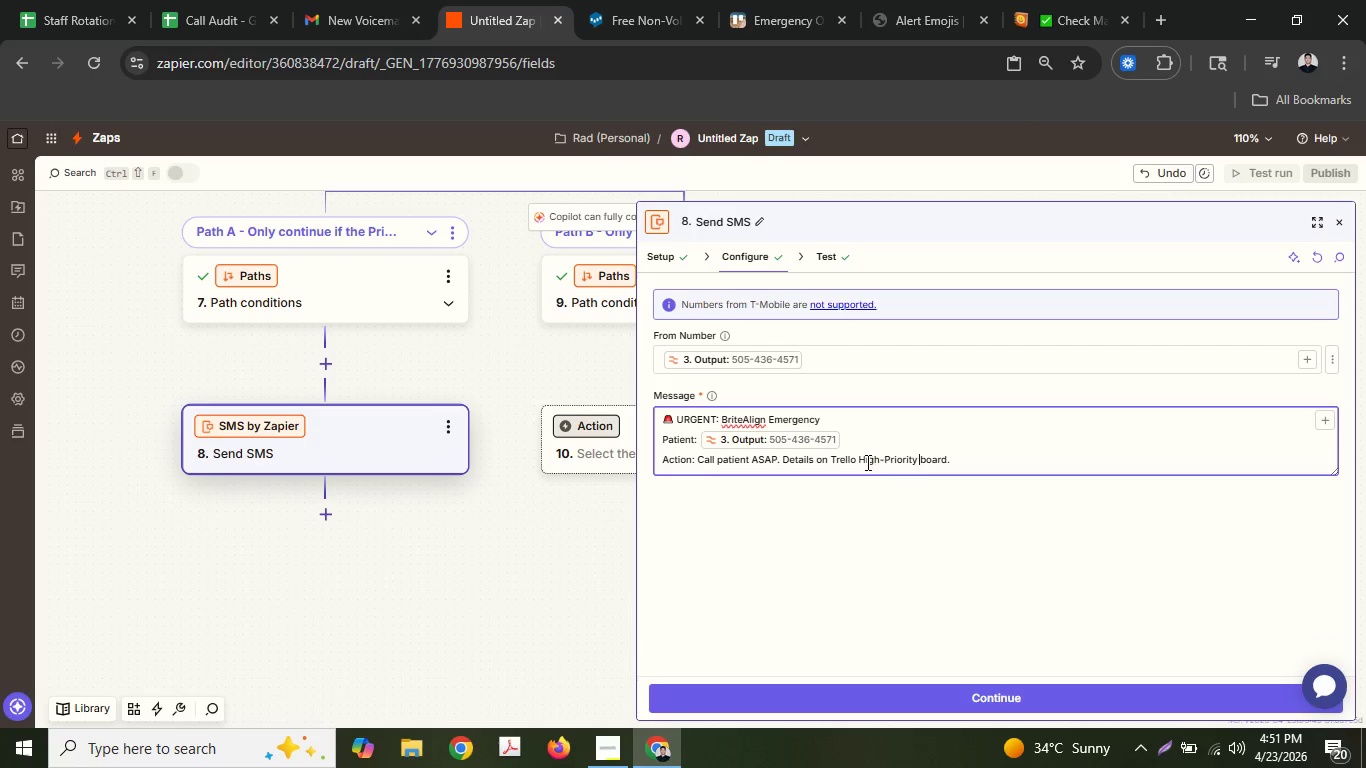 
left_click_drag(start_coordinate=[865, 461], to_coordinate=[860, 457])
 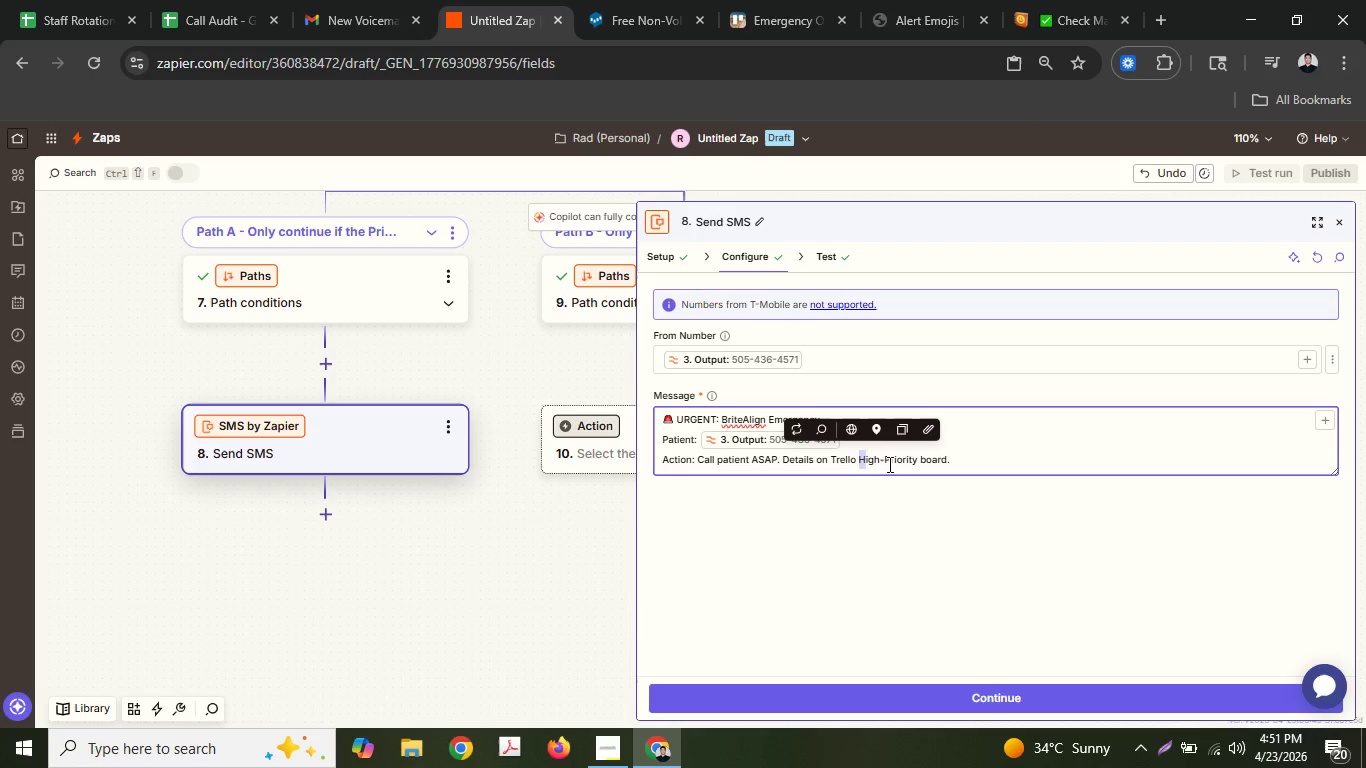 
wait(5.14)
 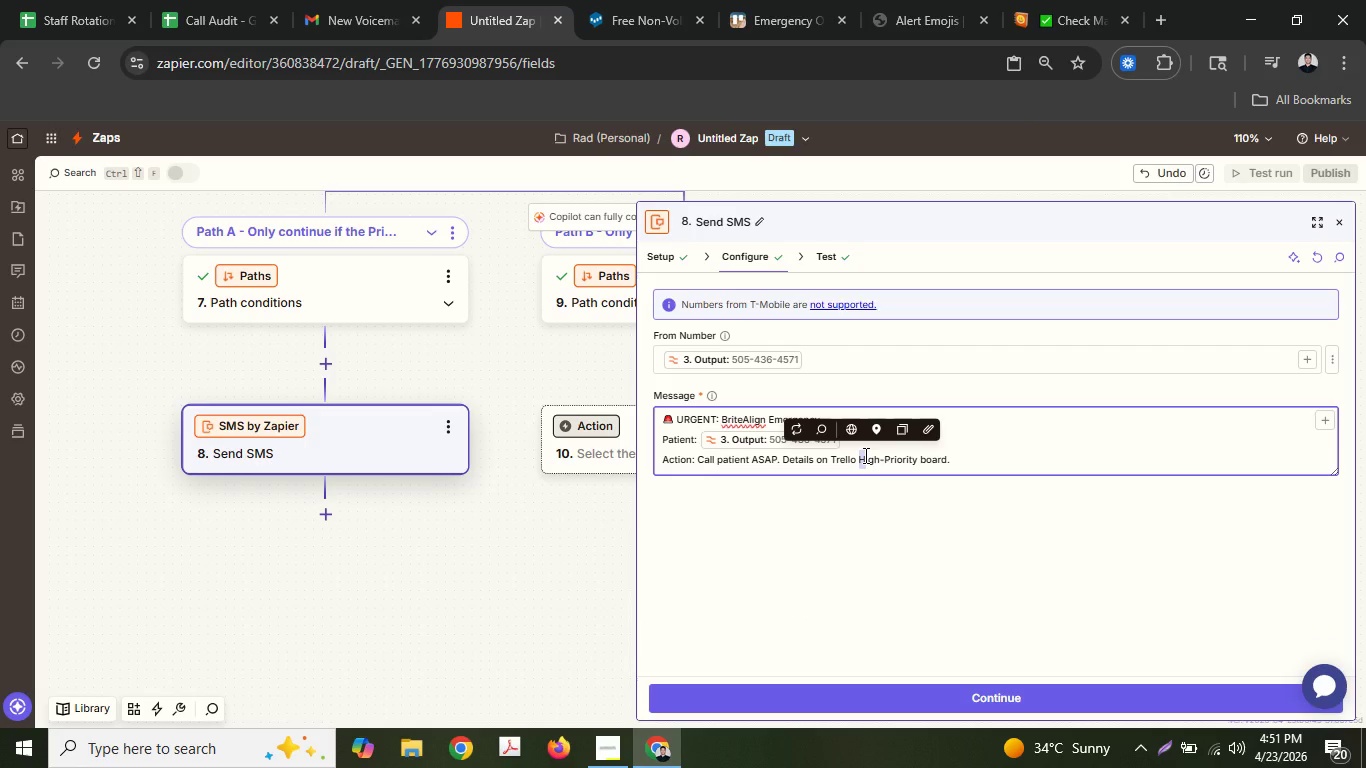 
left_click([885, 458])
 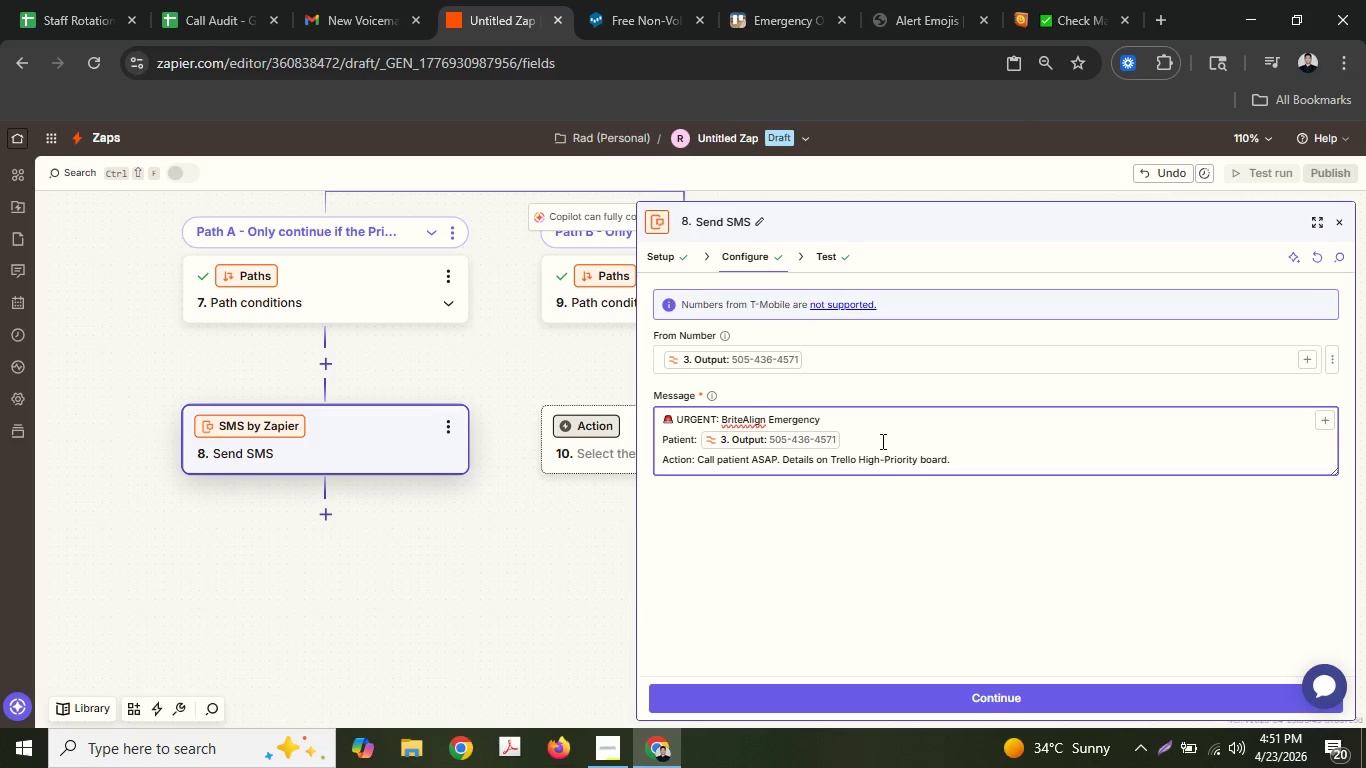 
key(Backspace)
 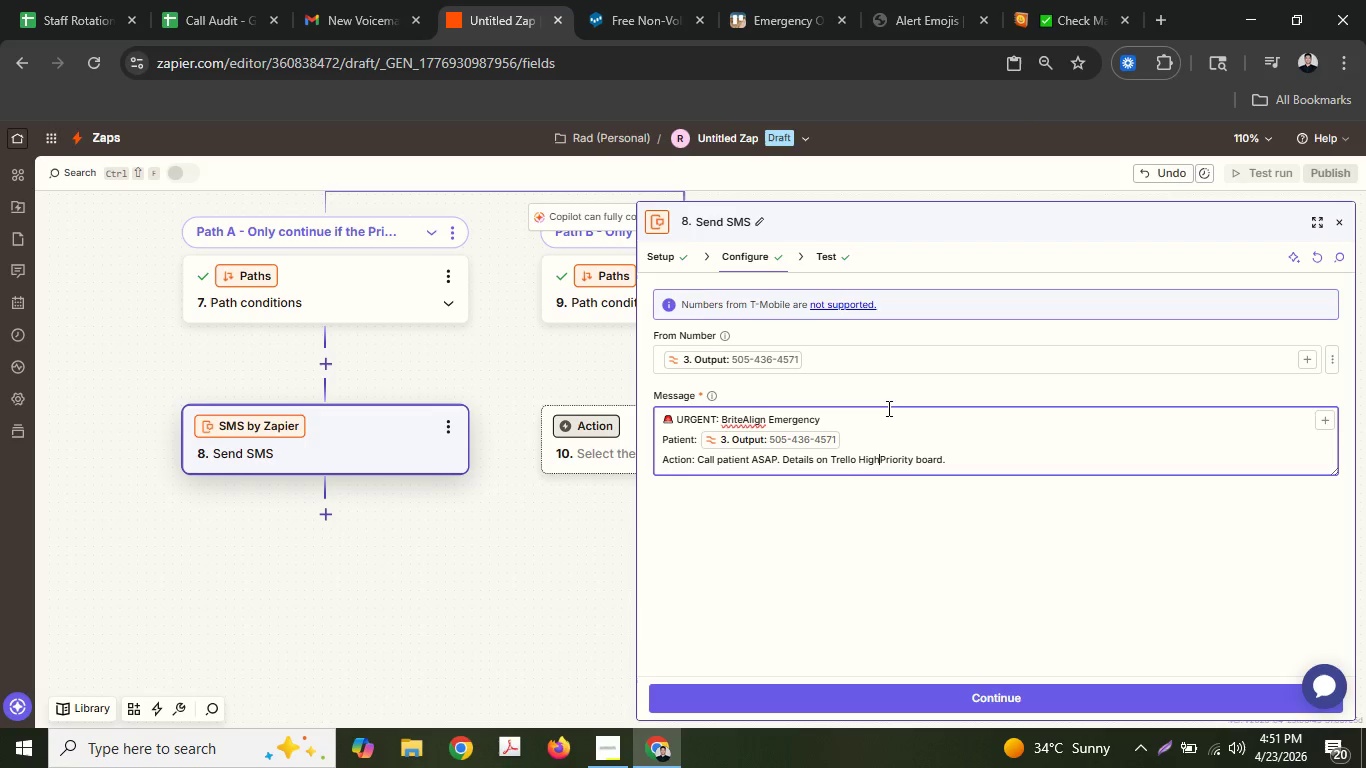 
key(Space)
 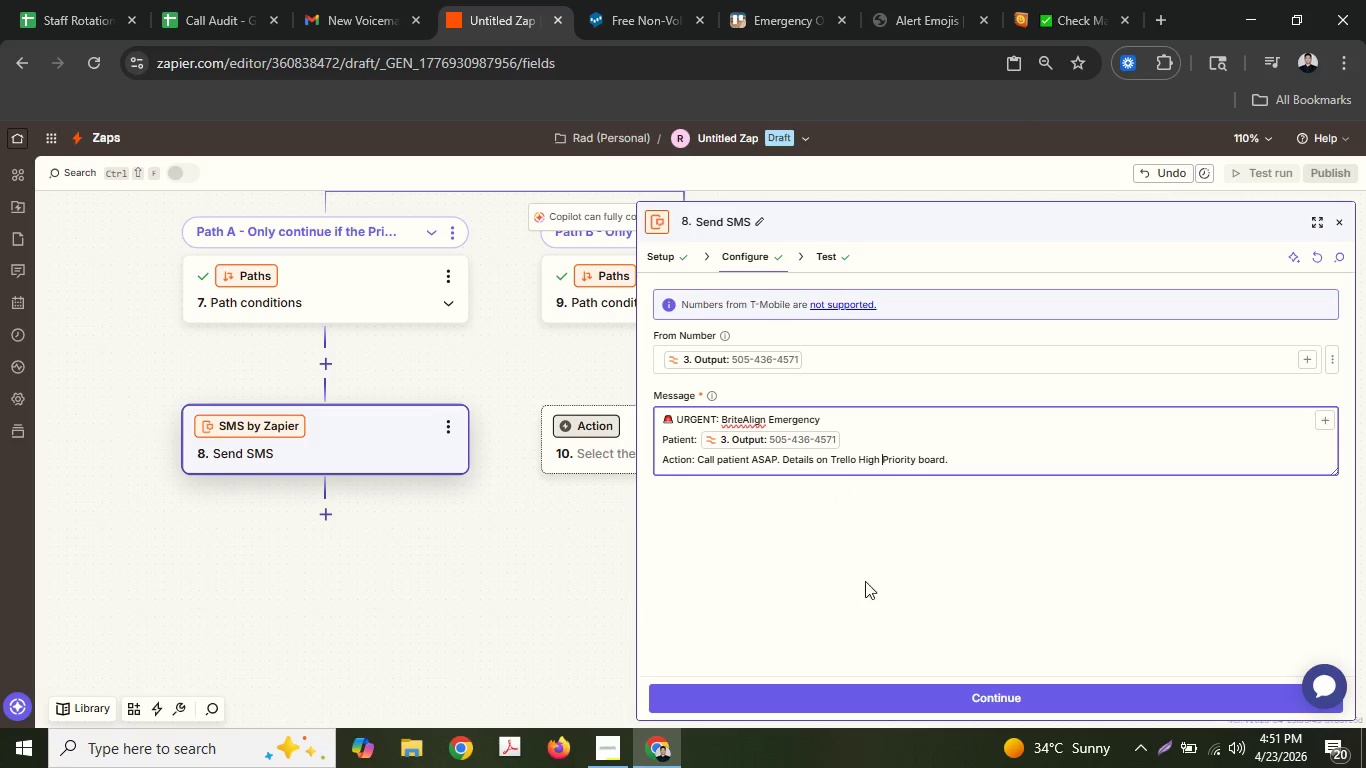 
left_click([893, 692])
 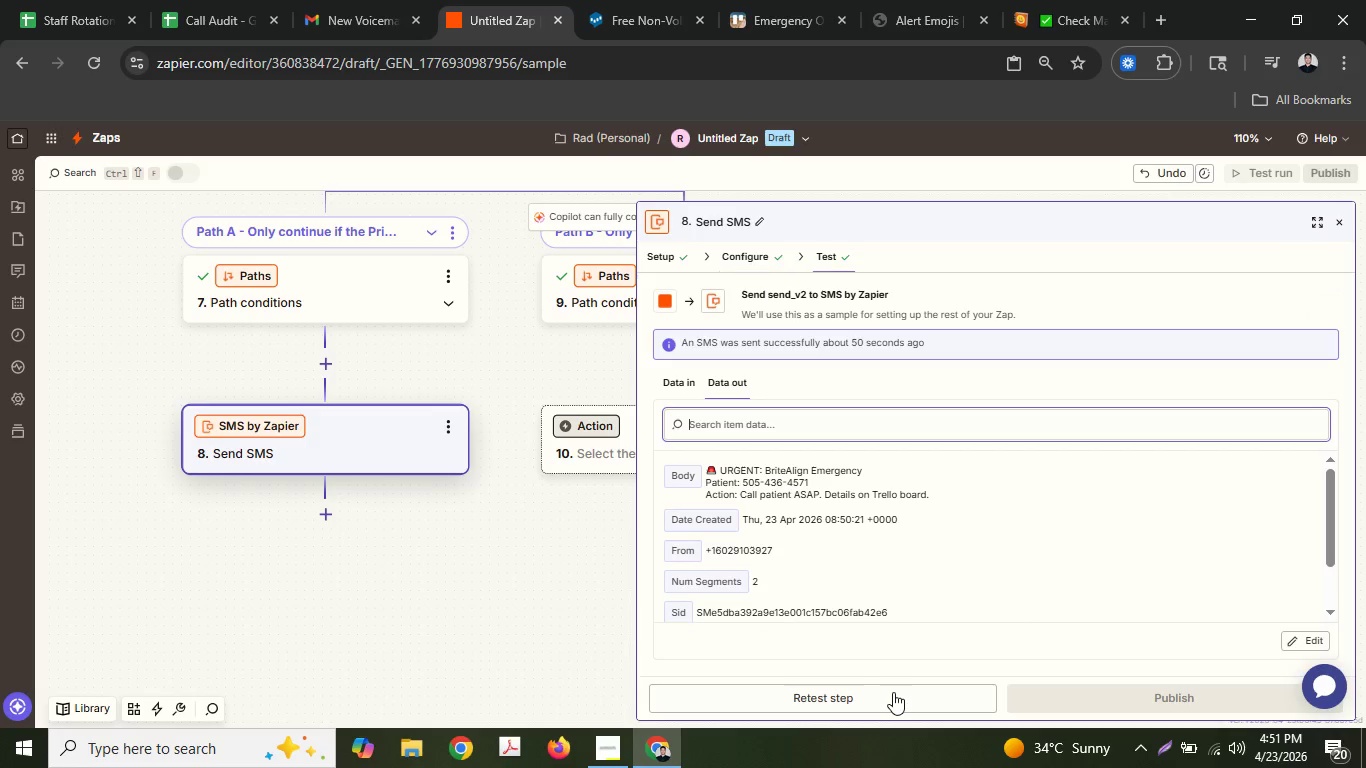 
left_click([893, 692])
 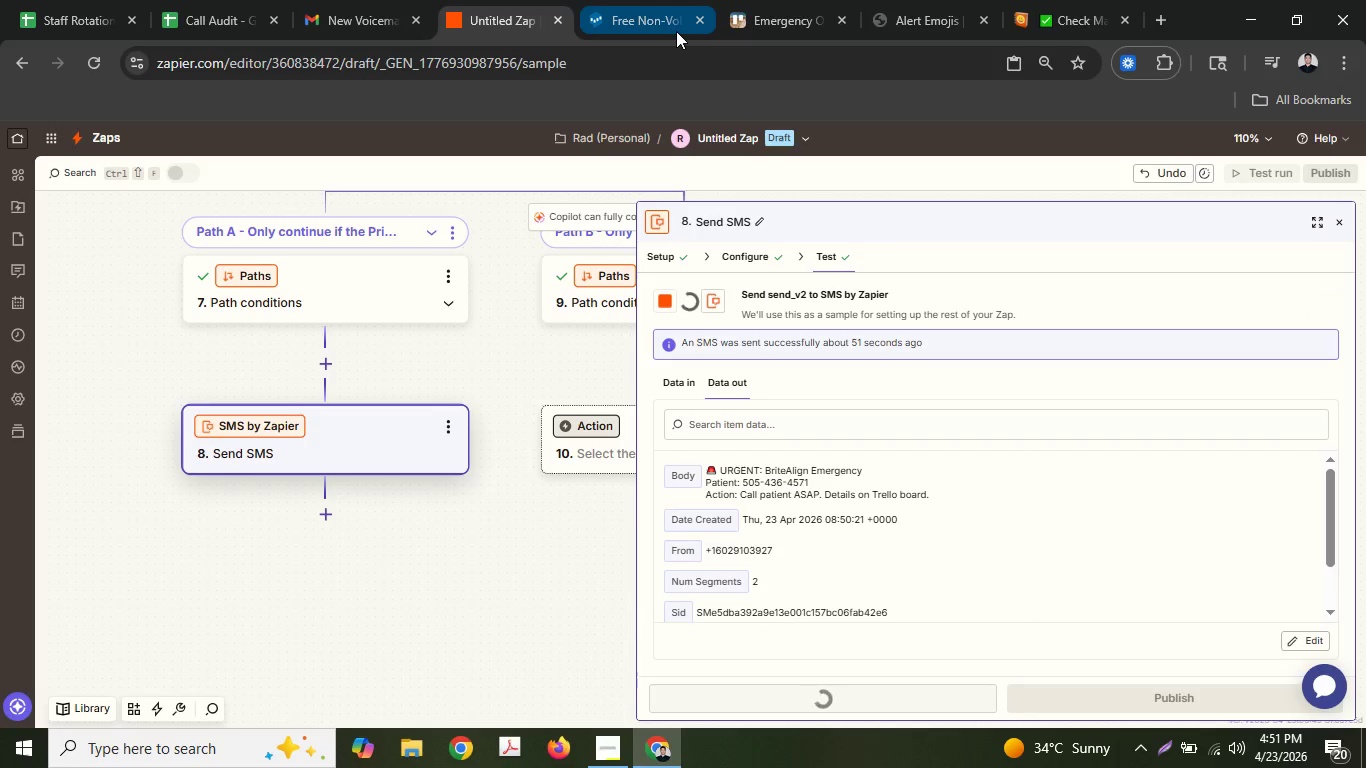 
left_click([676, 31])
 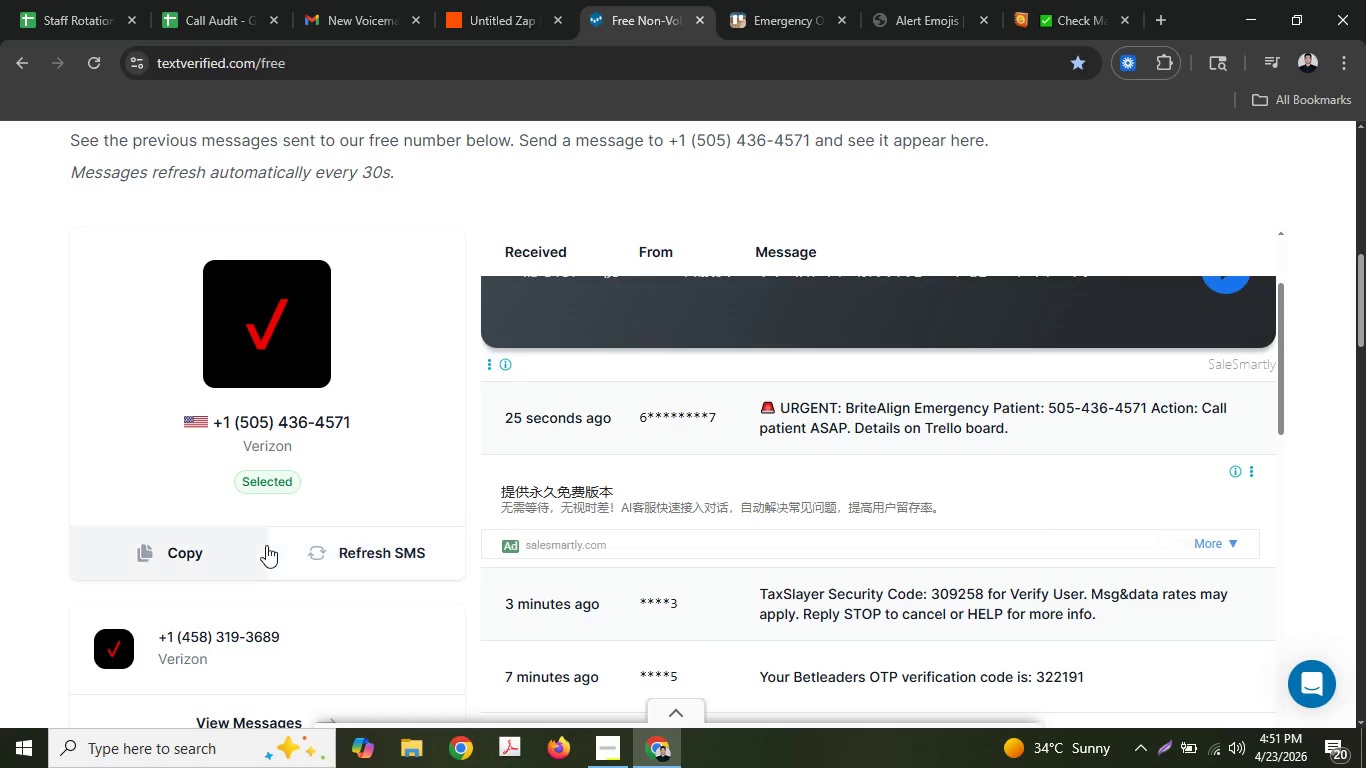 
left_click([309, 555])
 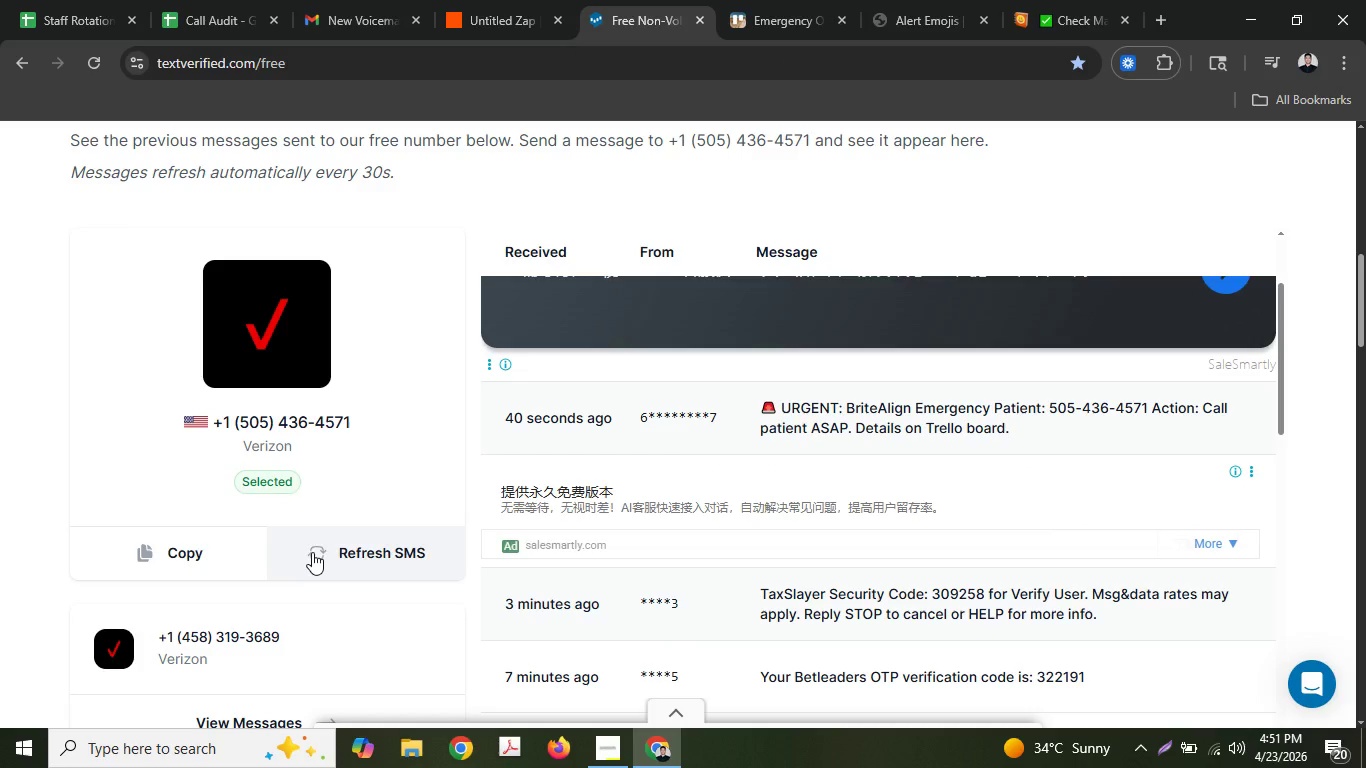 
left_click([337, 551])
 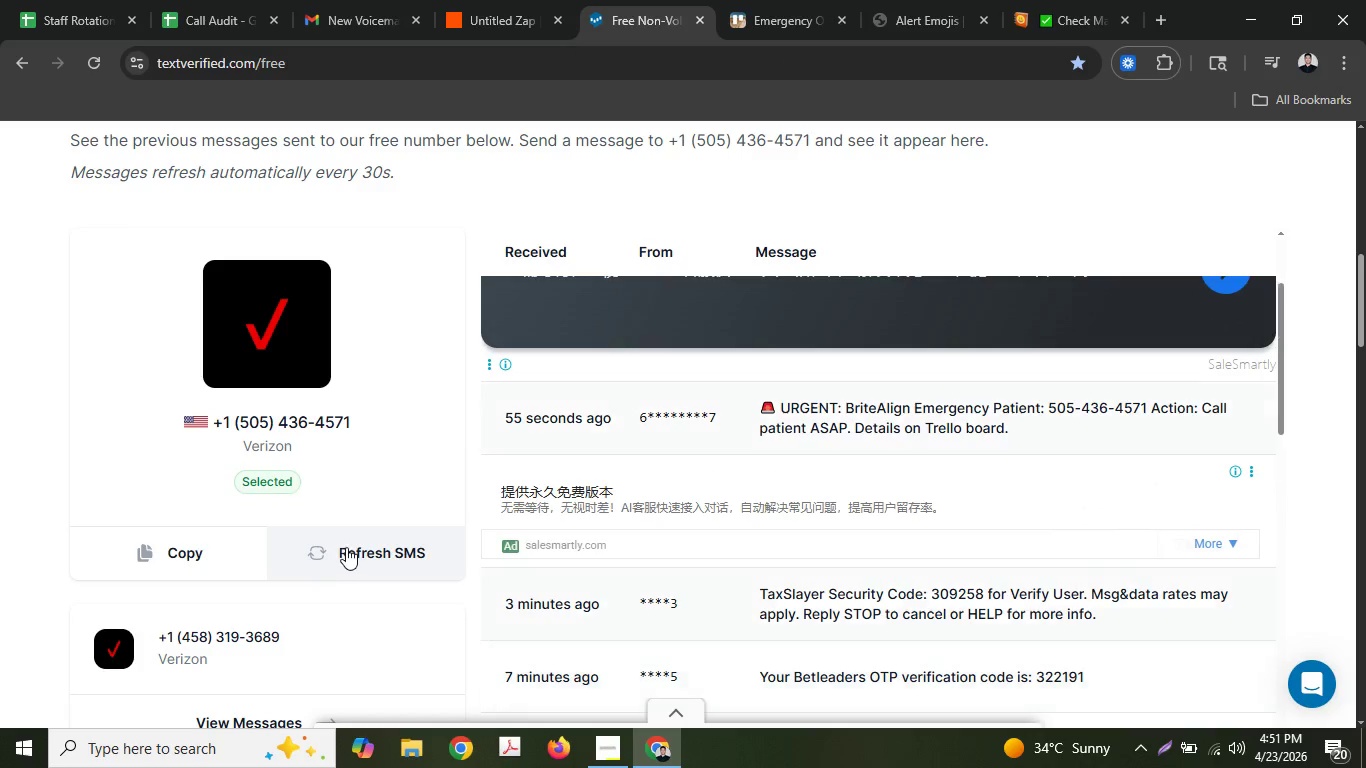 
scroll: coordinate [346, 547], scroll_direction: down, amount: 1.0
 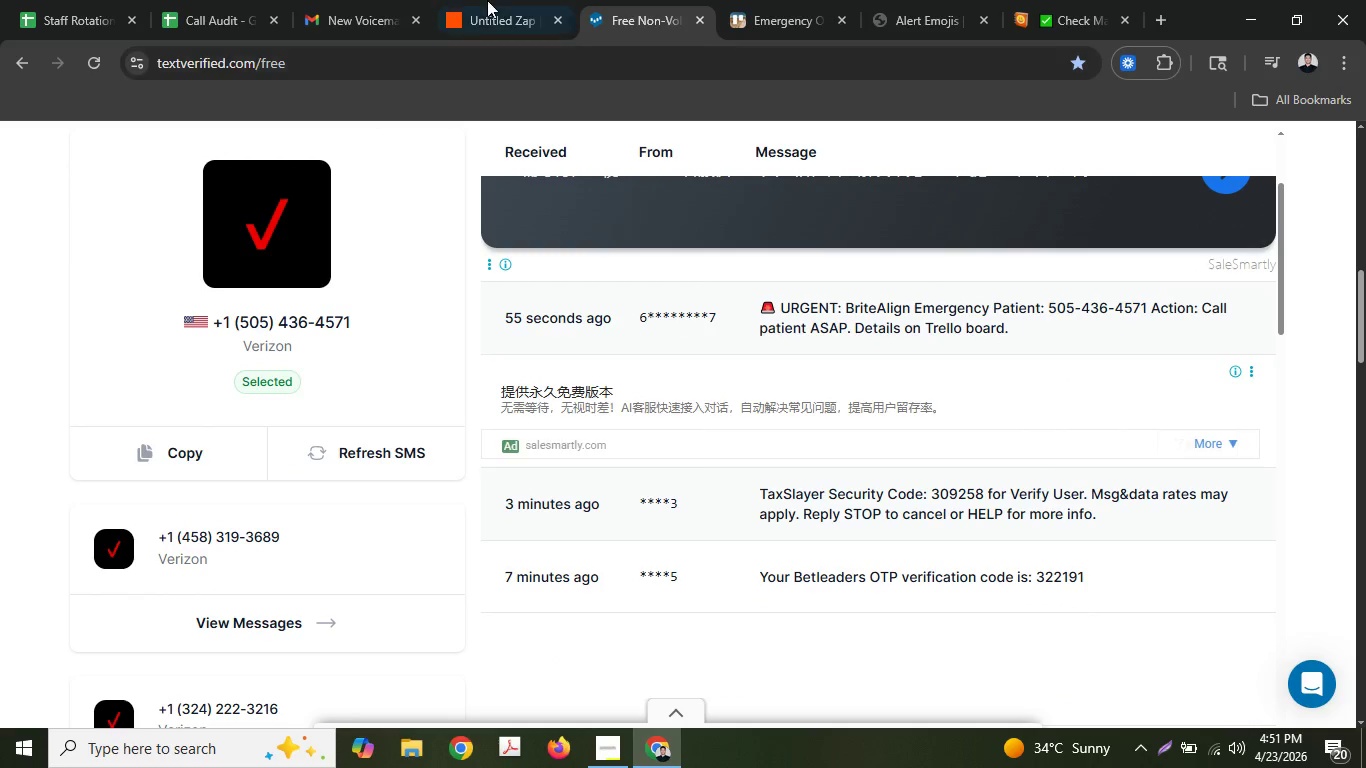 
left_click([491, 0])
 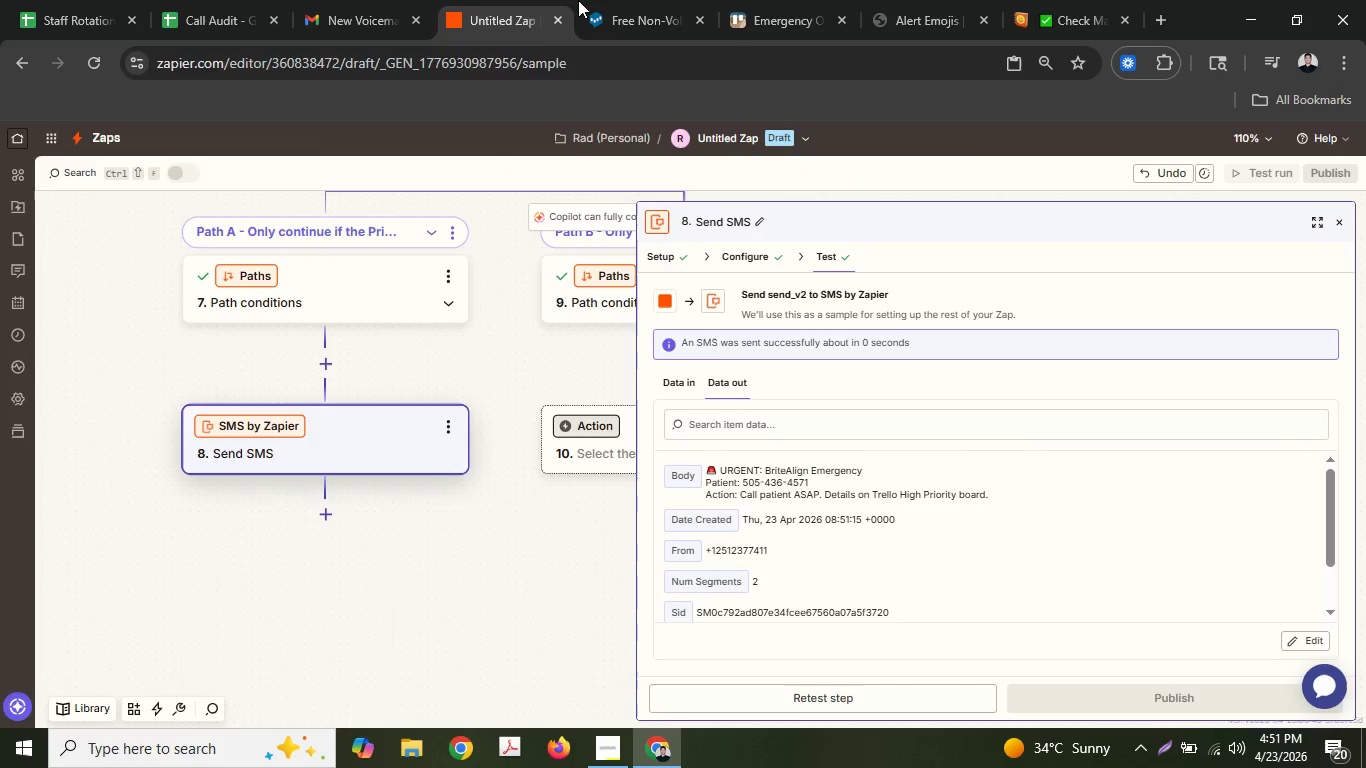 
left_click([583, 0])
 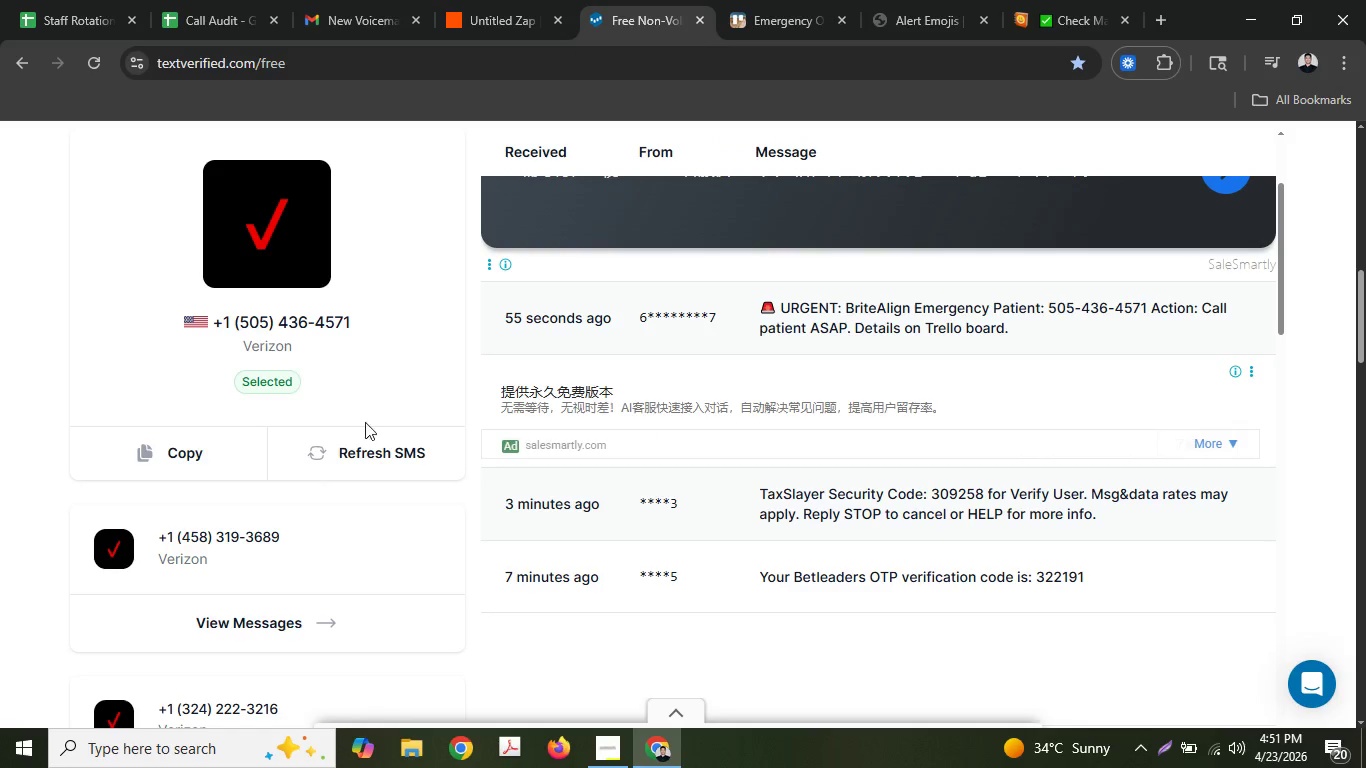 
left_click([367, 447])
 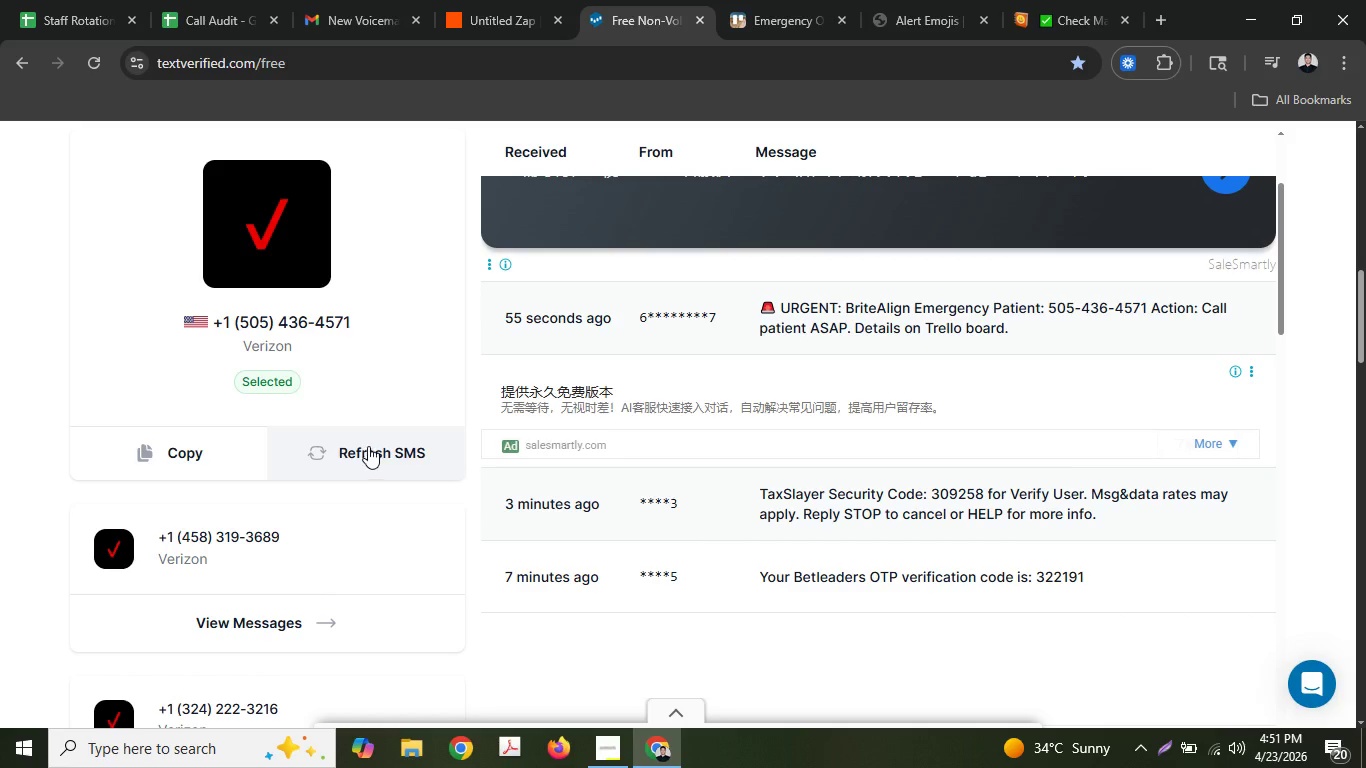 
scroll: coordinate [638, 420], scroll_direction: up, amount: 4.0
 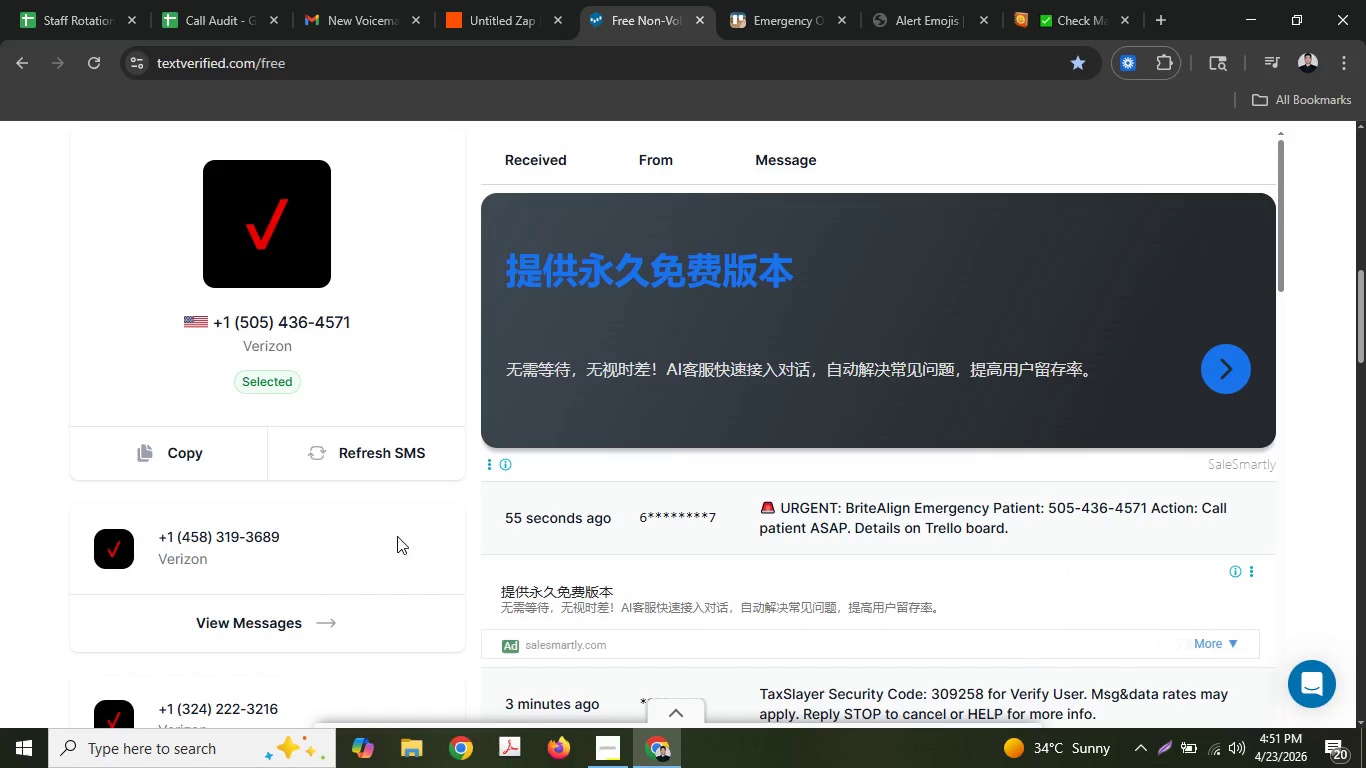 
left_click([397, 469])
 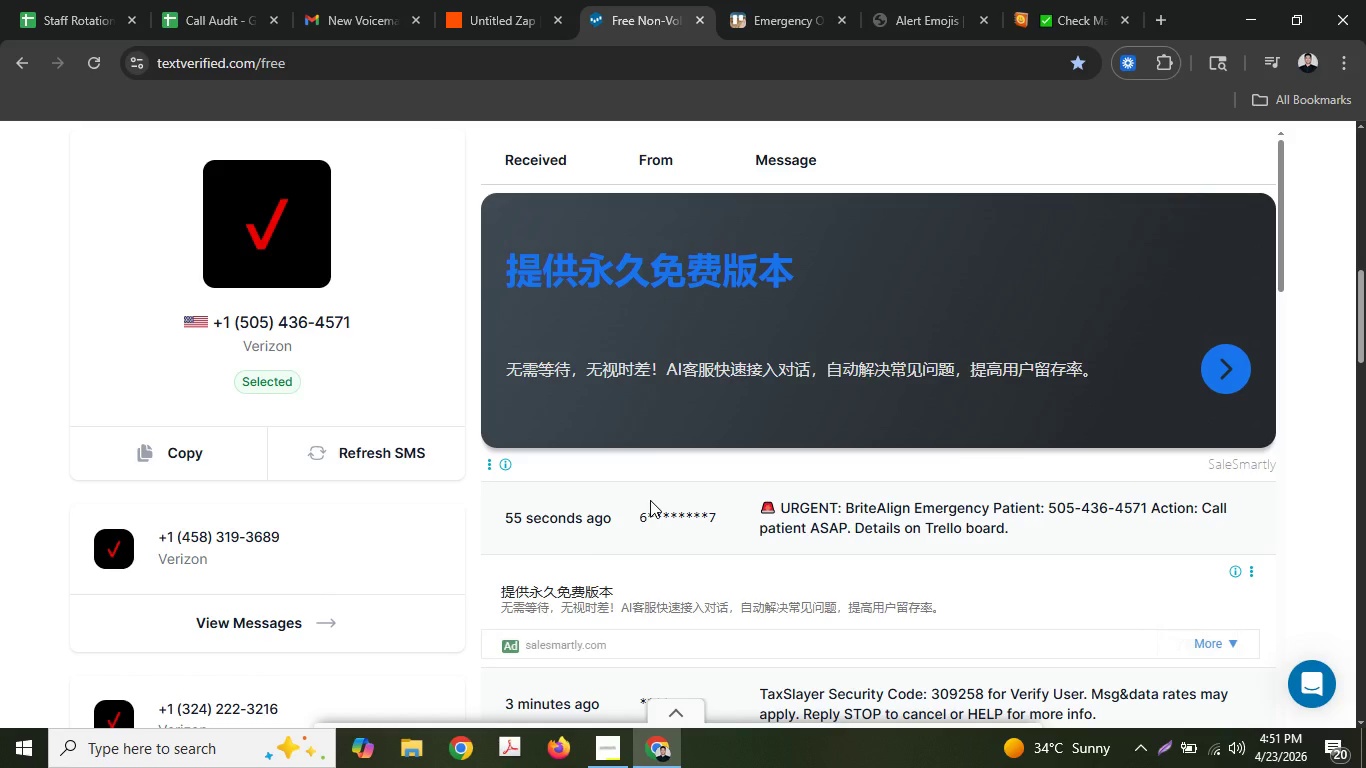 
scroll: coordinate [650, 500], scroll_direction: down, amount: 1.0
 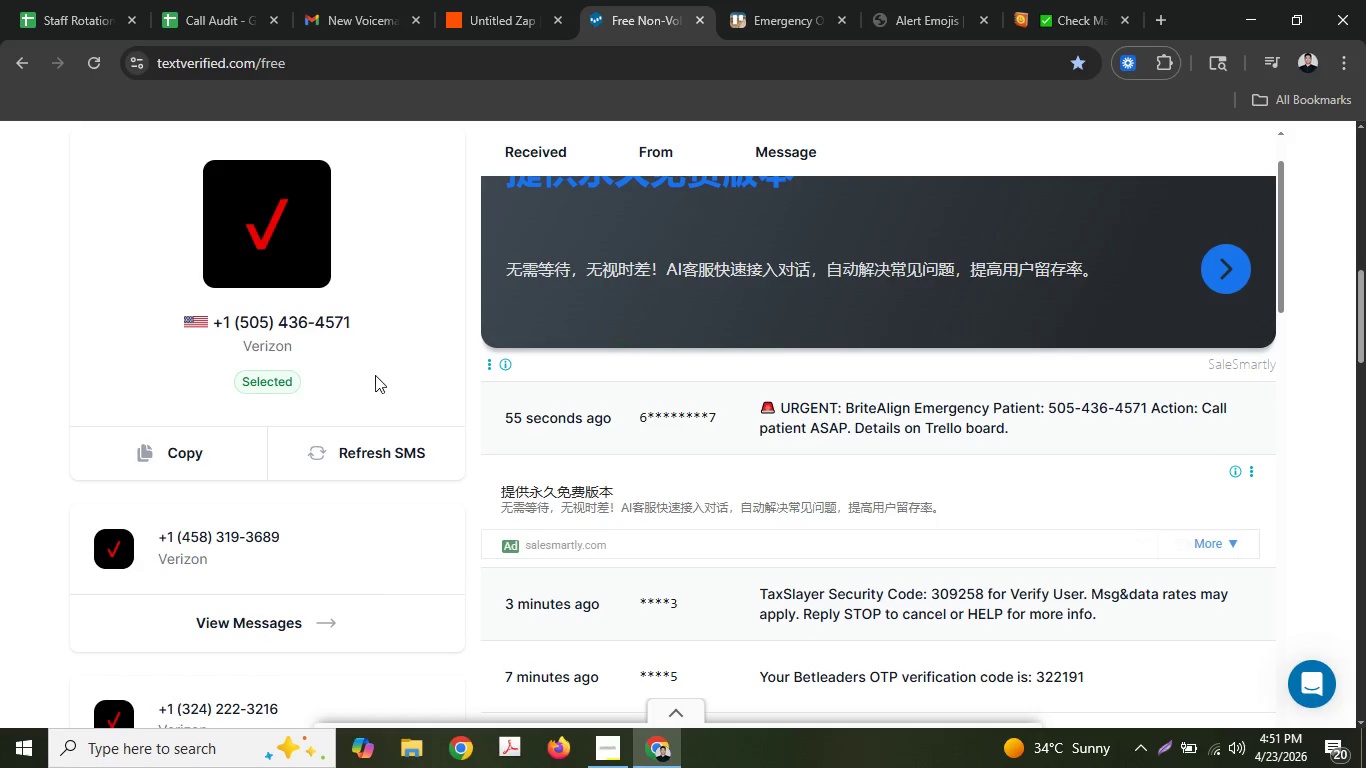 
left_click([357, 445])
 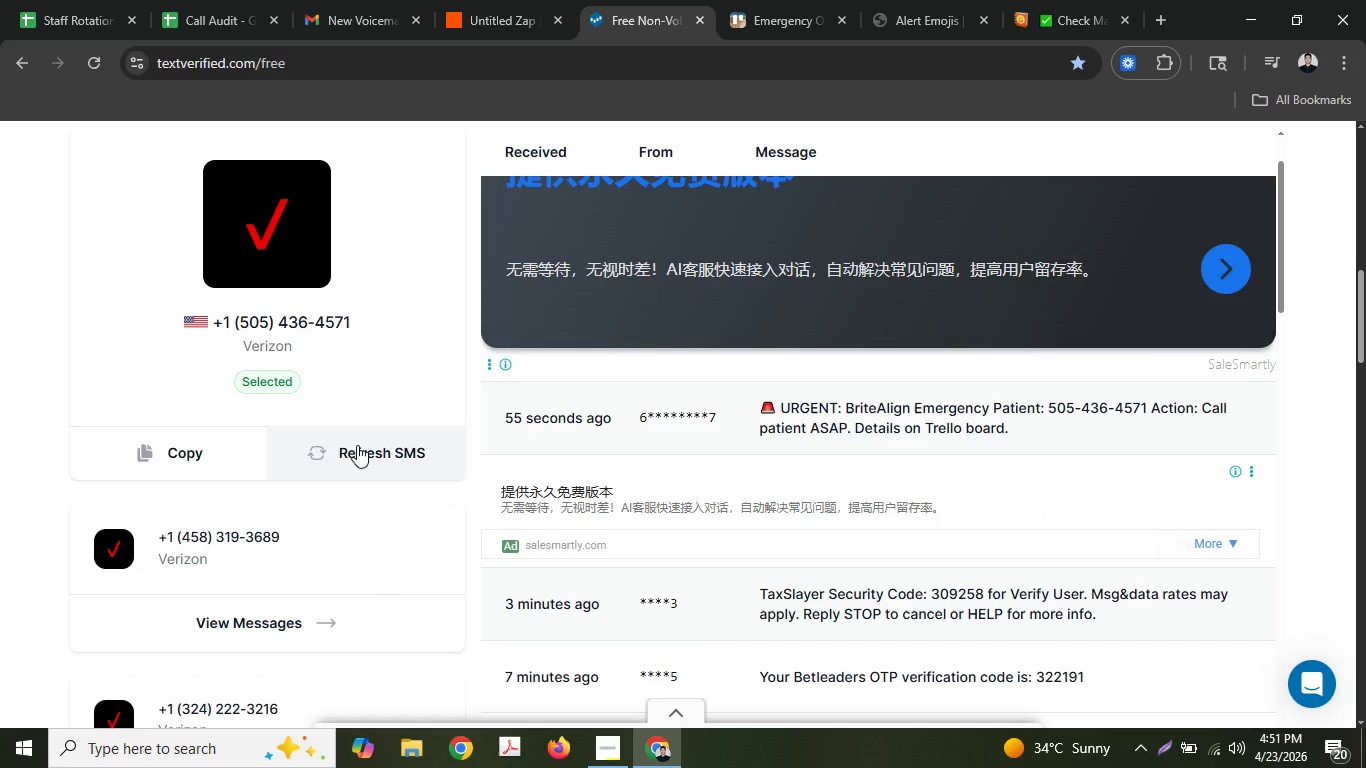 
left_click([357, 445])
 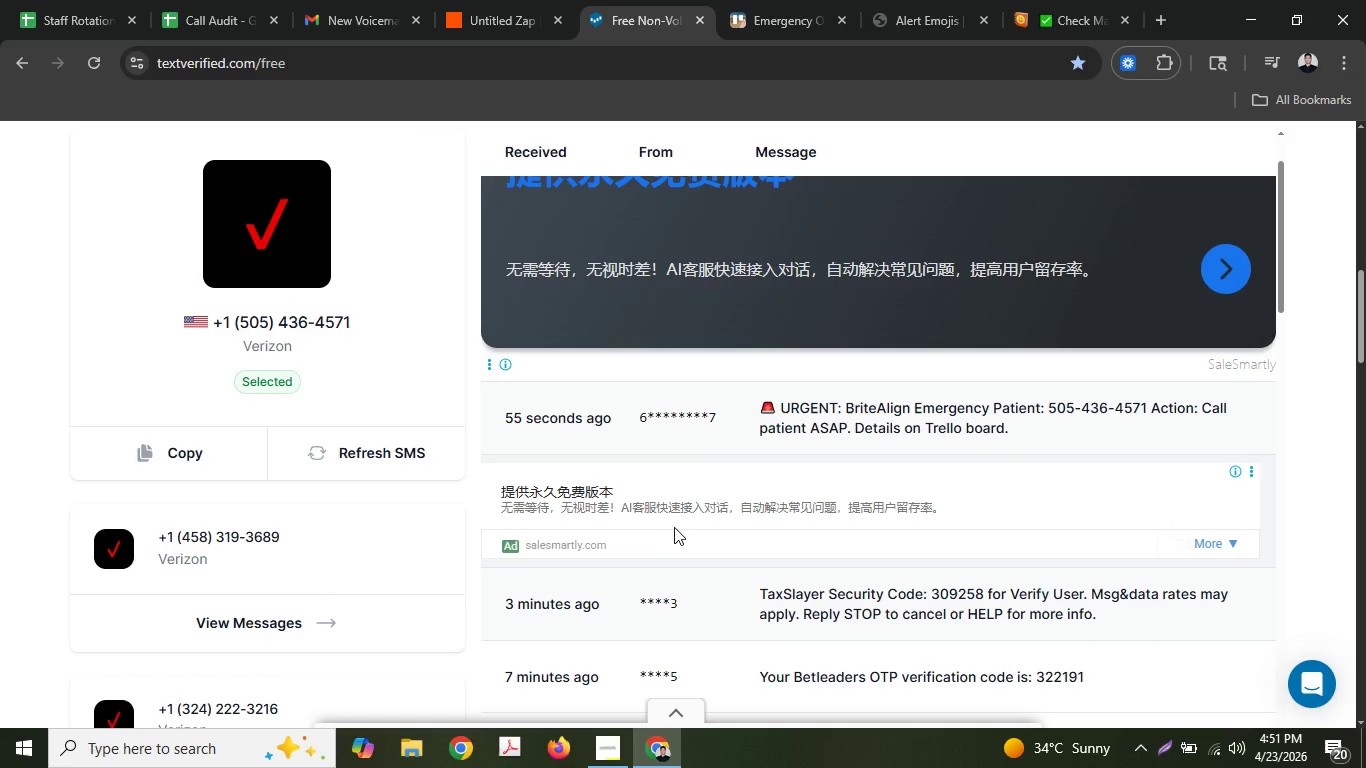 
scroll: coordinate [677, 517], scroll_direction: none, amount: 0.0
 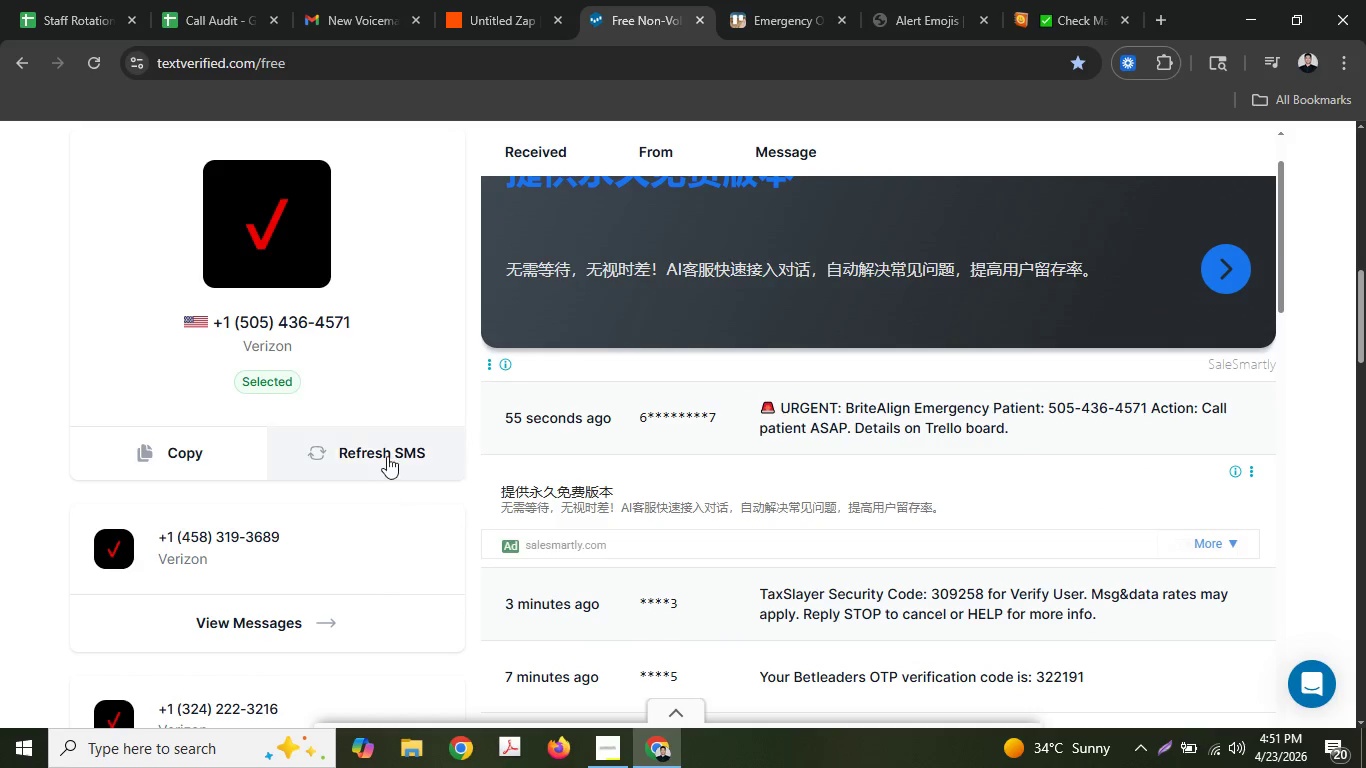 
left_click([381, 452])
 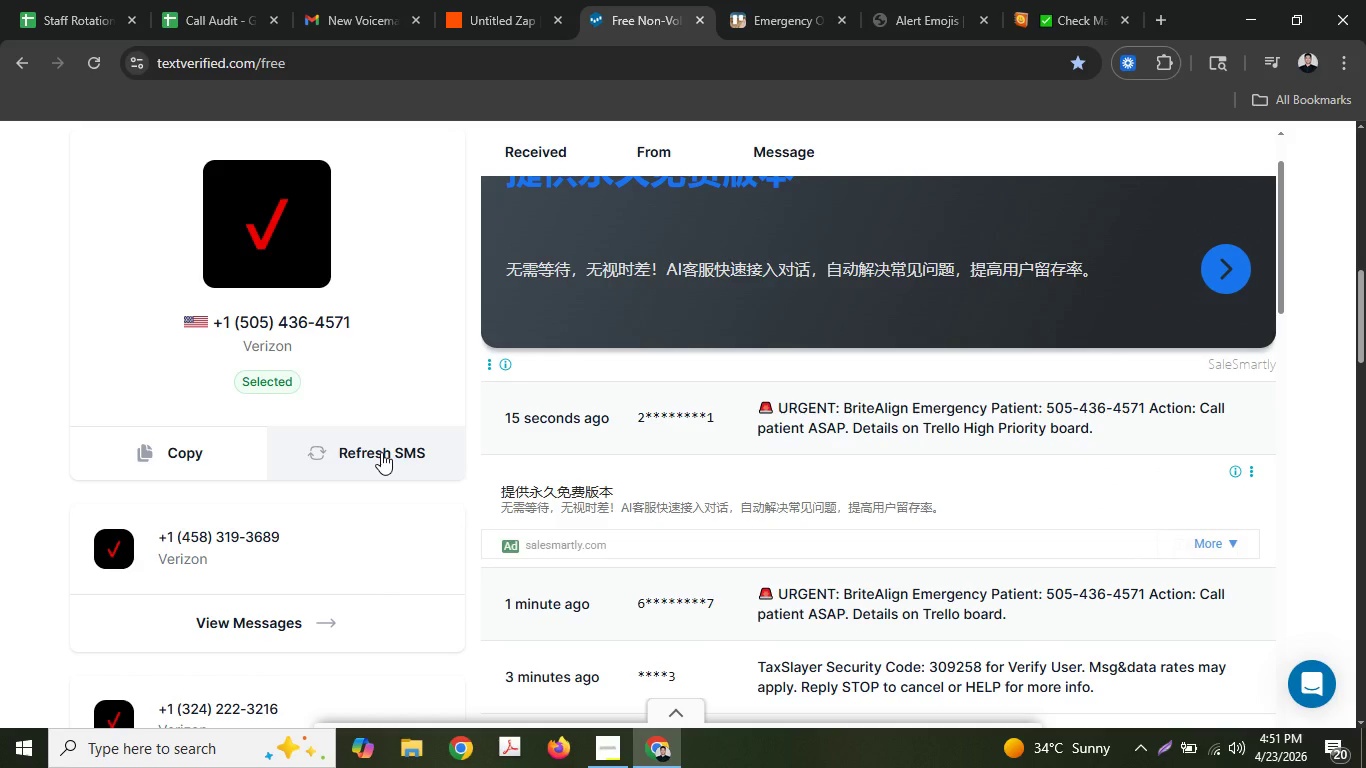 
double_click([881, 410])
 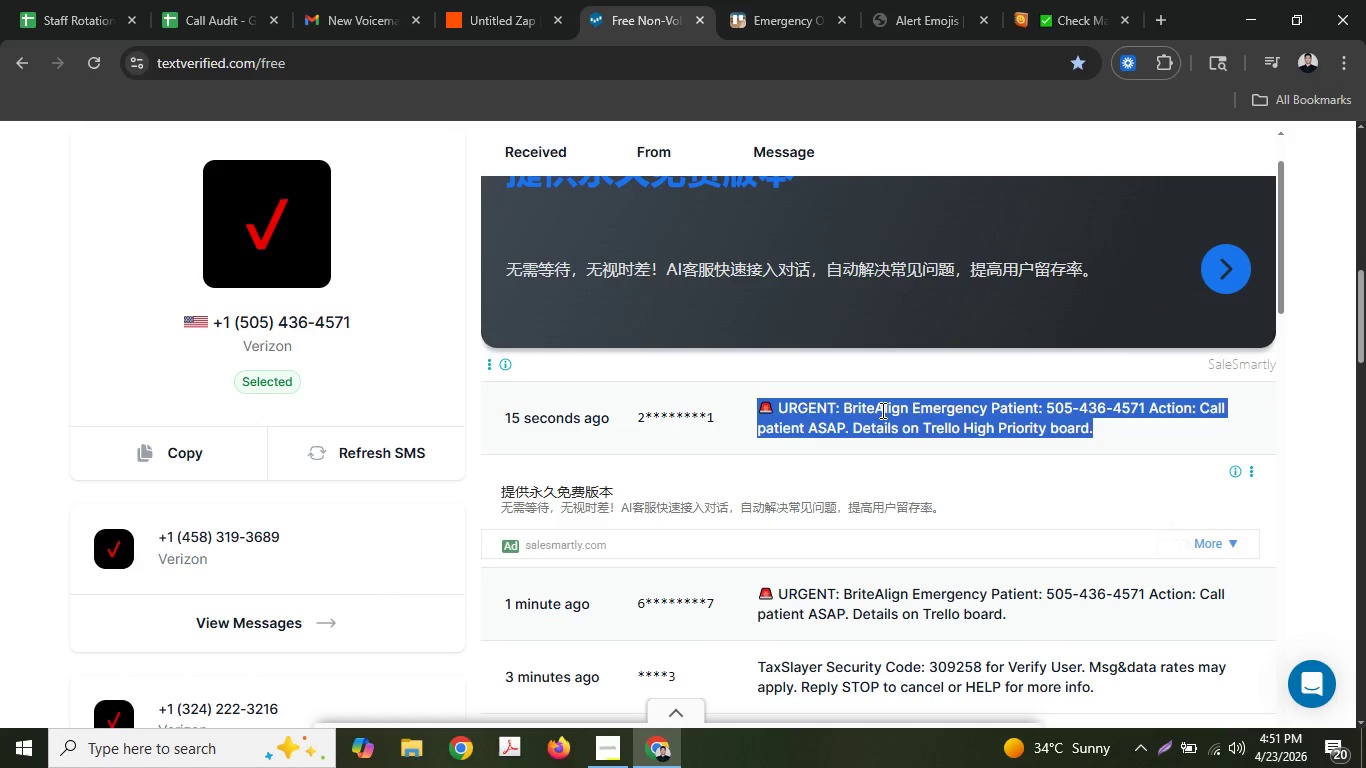 
triple_click([881, 410])
 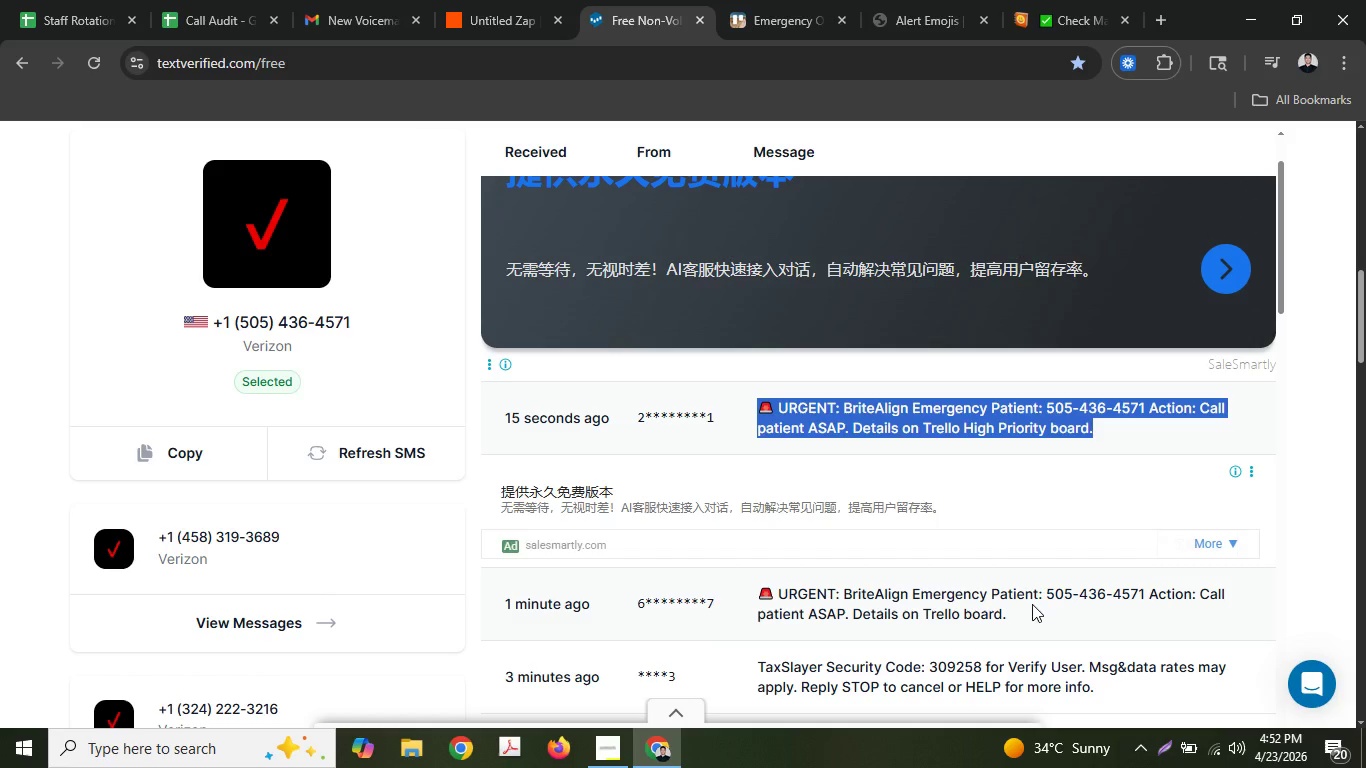 
wait(24.12)
 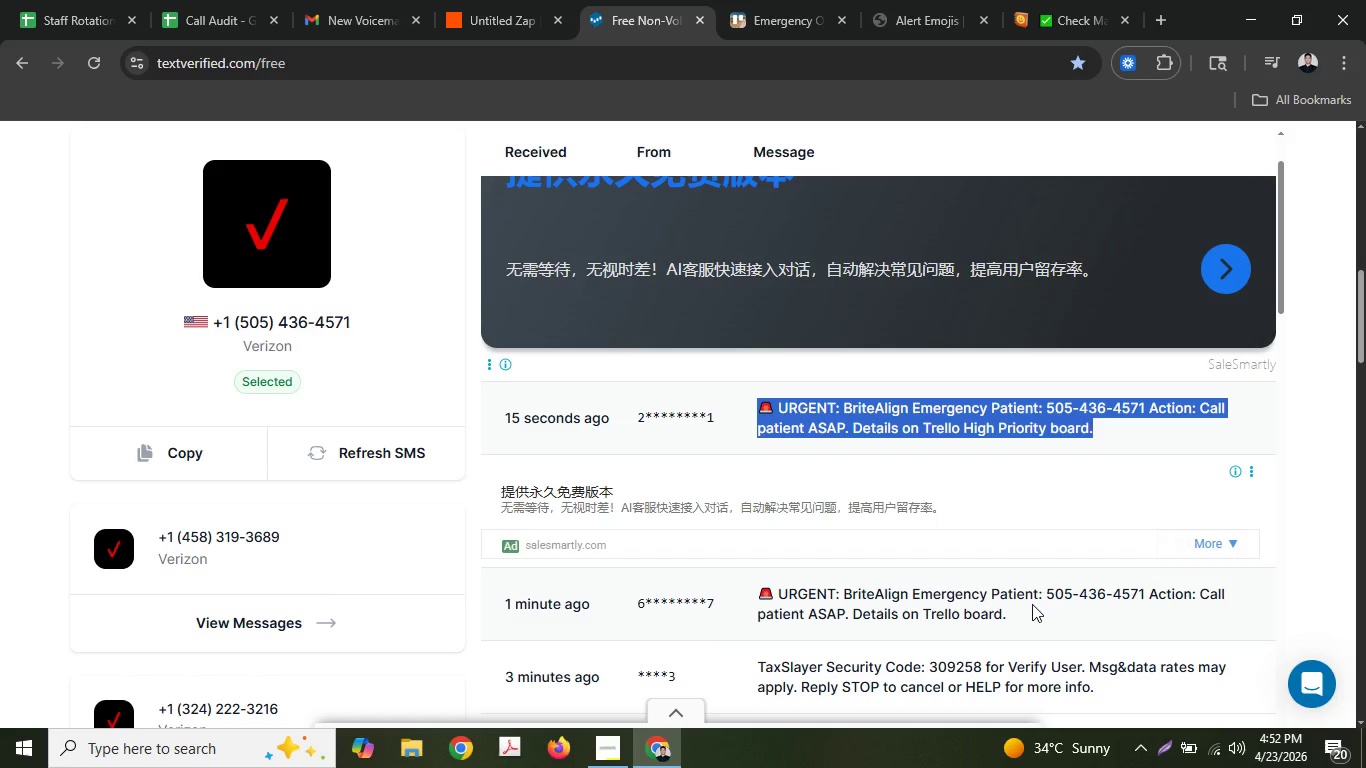 
left_click([479, 0])
 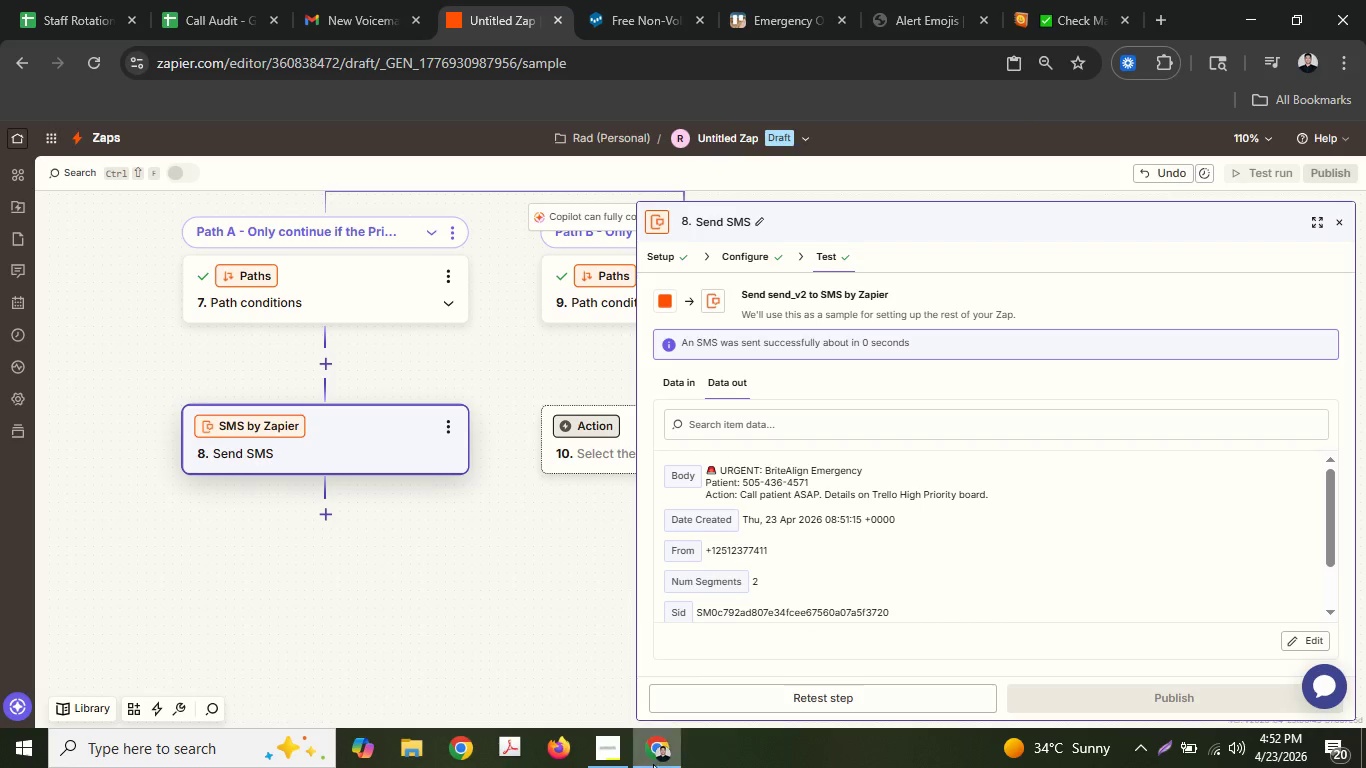 
left_click([606, 755])